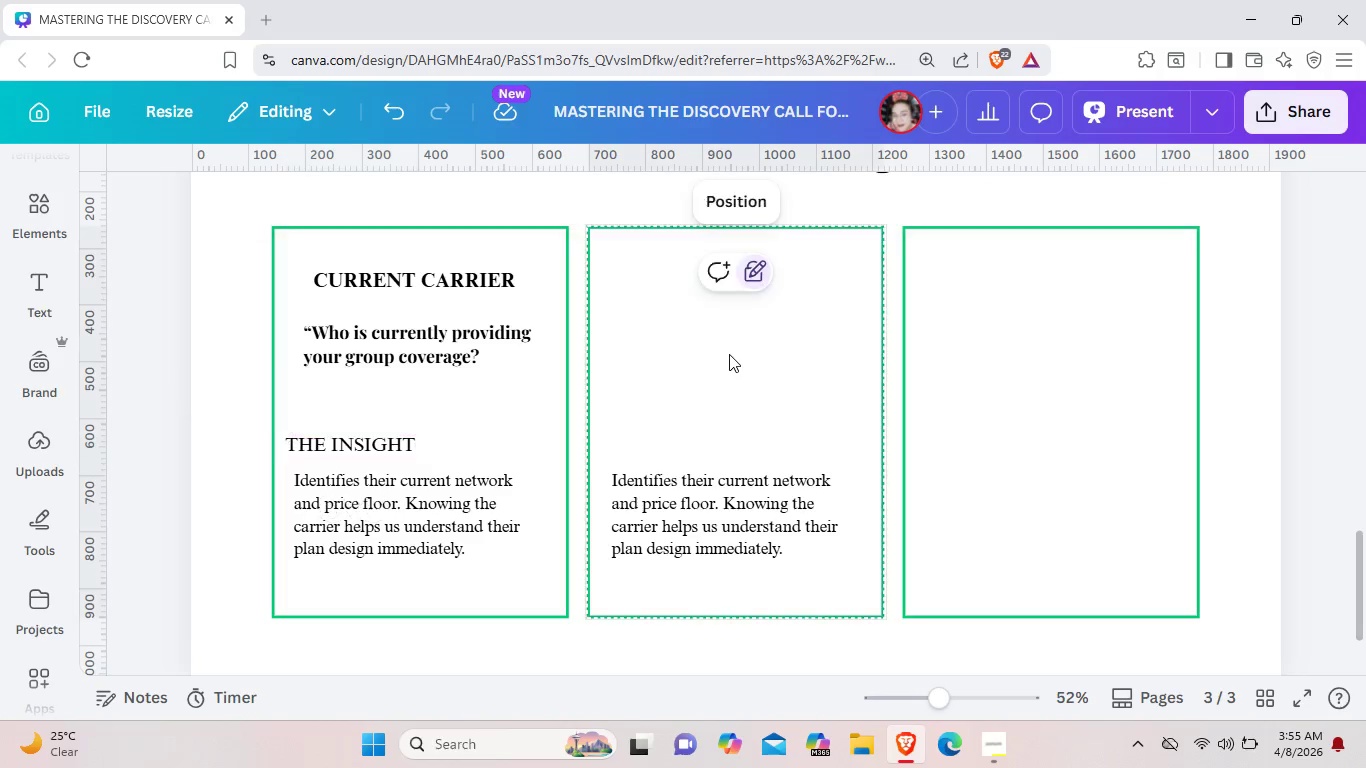 
left_click([729, 354])
 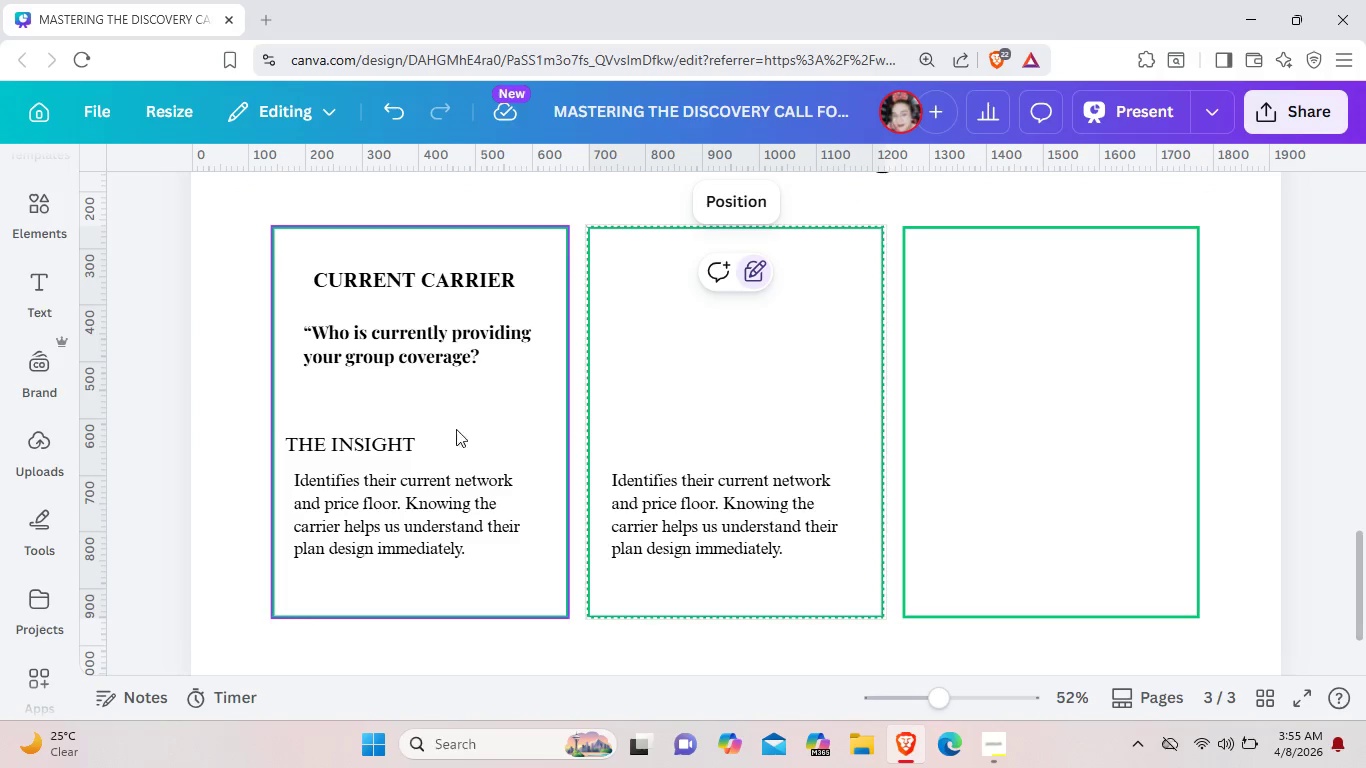 
left_click([396, 445])
 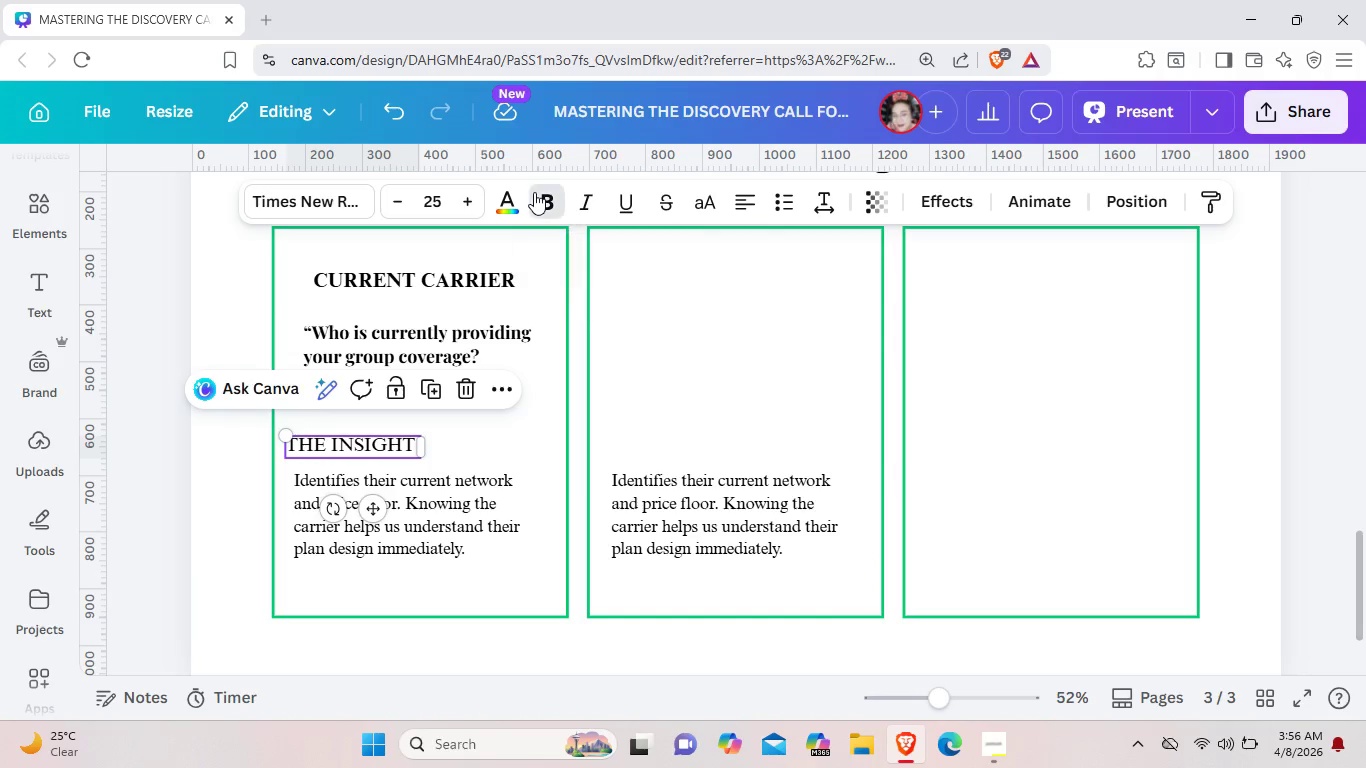 
left_click([534, 192])
 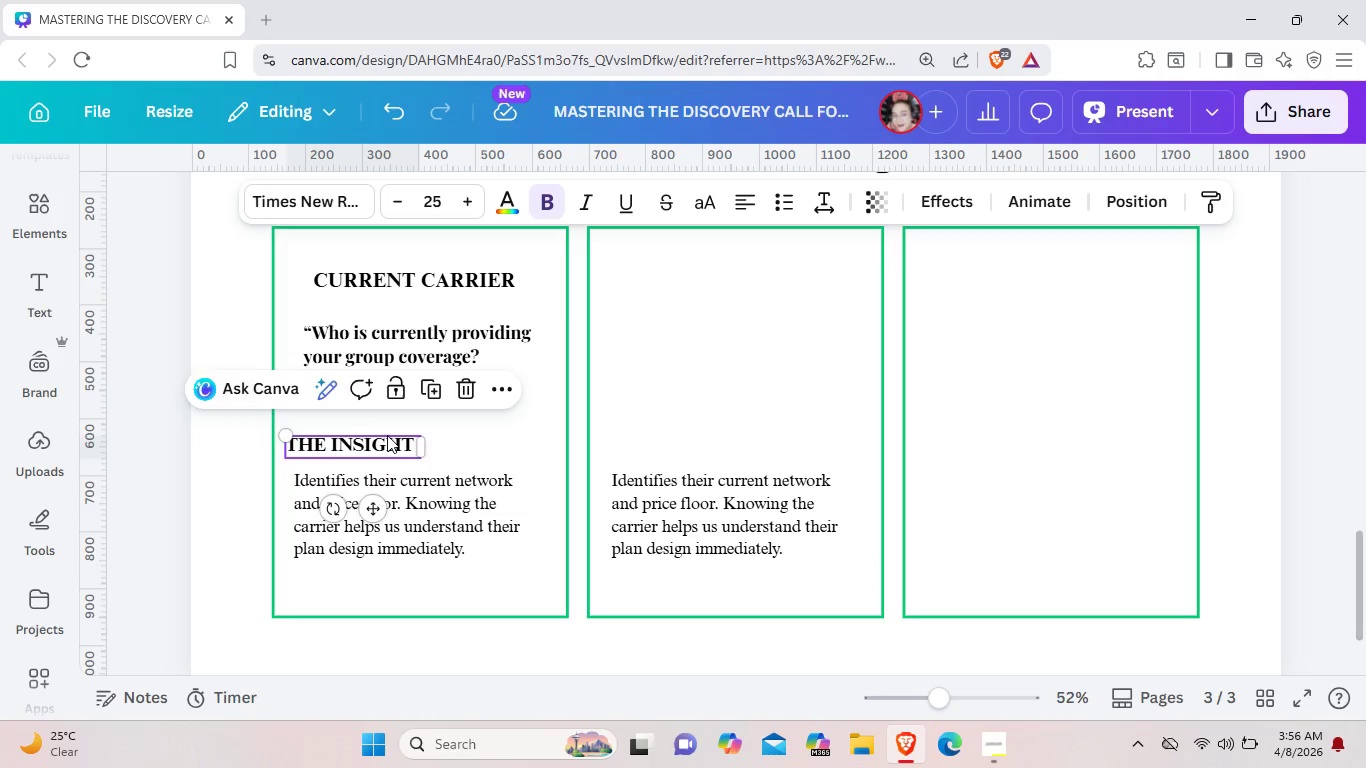 
left_click_drag(start_coordinate=[378, 440], to_coordinate=[389, 435])
 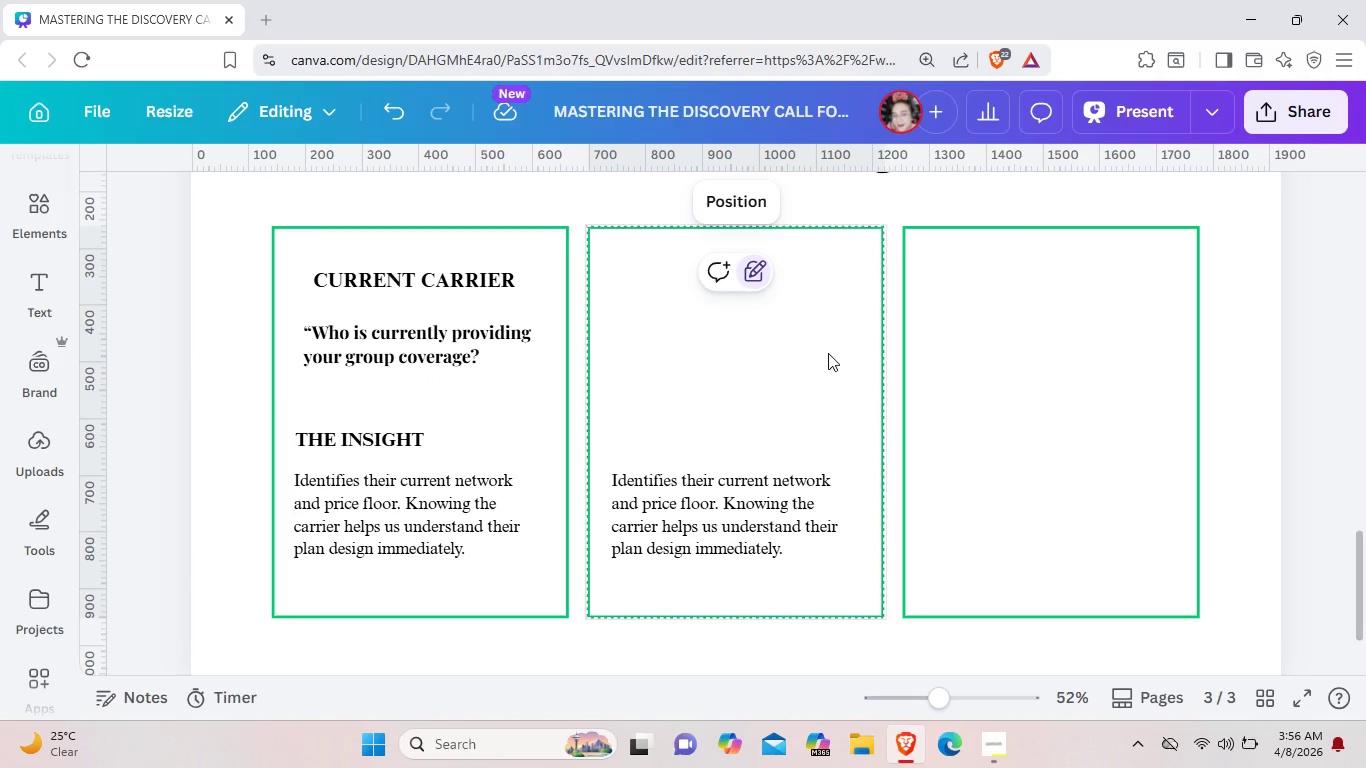 
left_click([828, 351])
 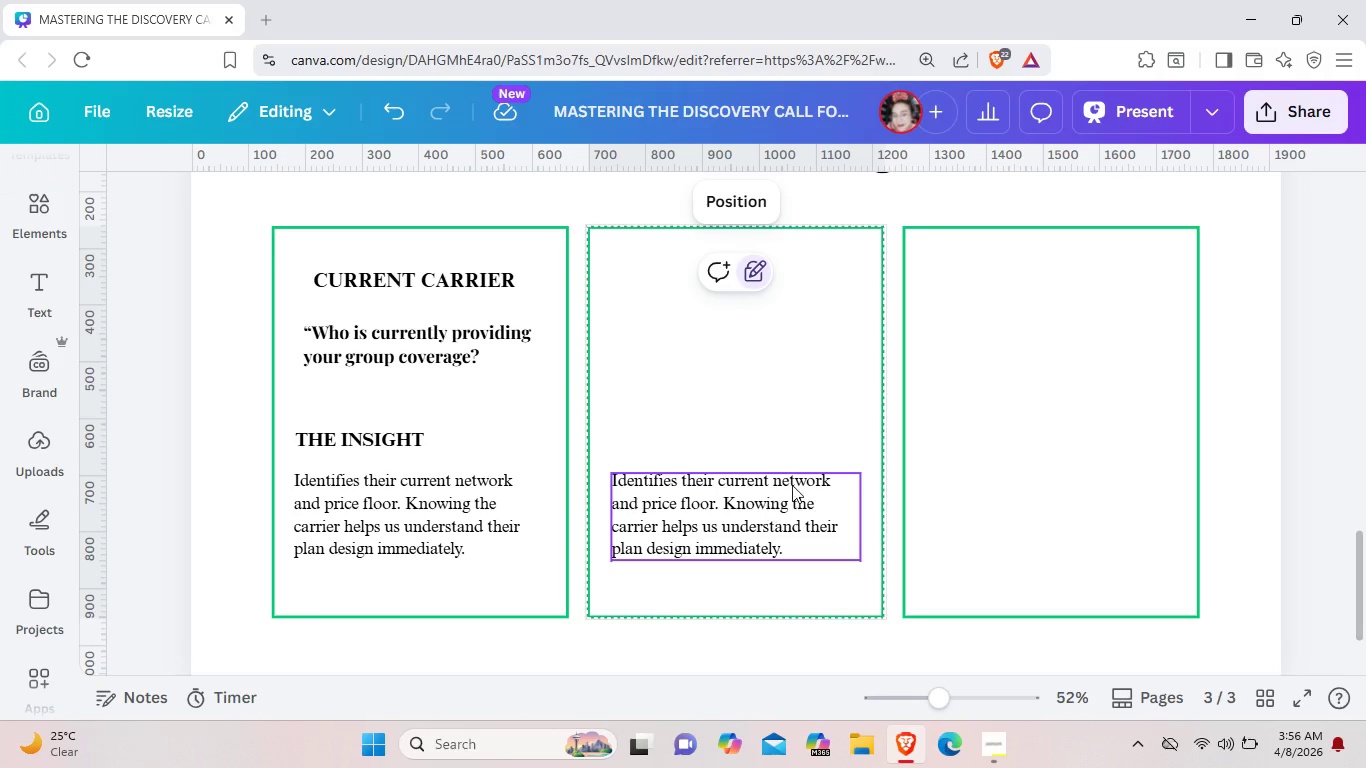 
wait(8.81)
 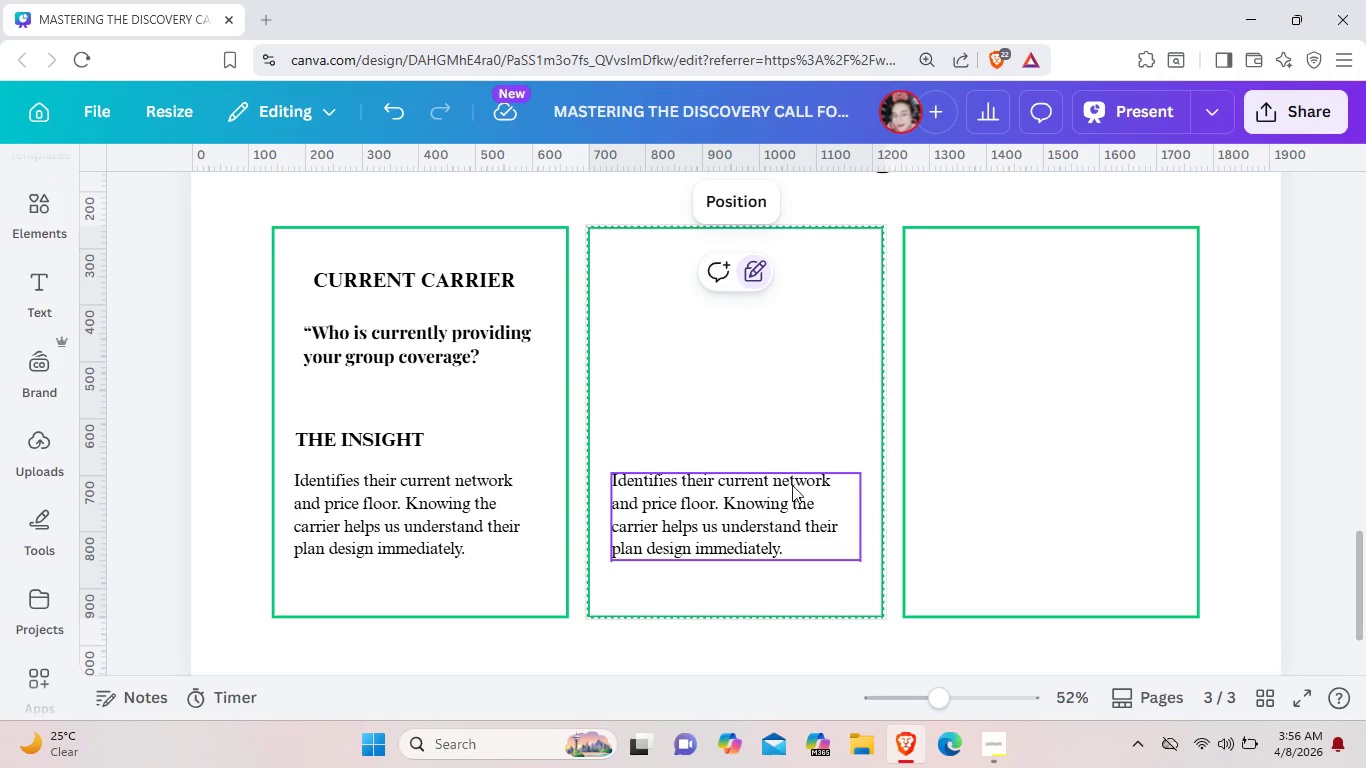 
left_click([436, 277])
 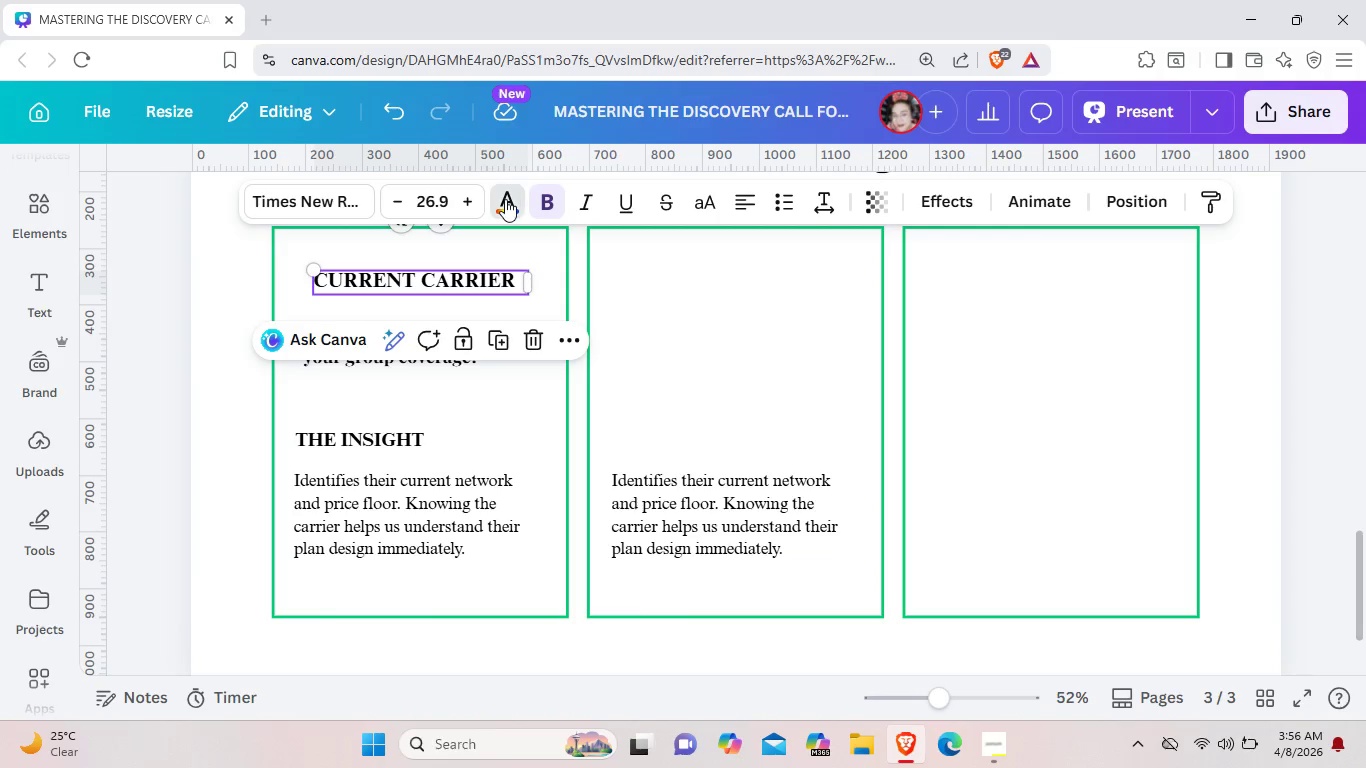 
left_click([505, 199])
 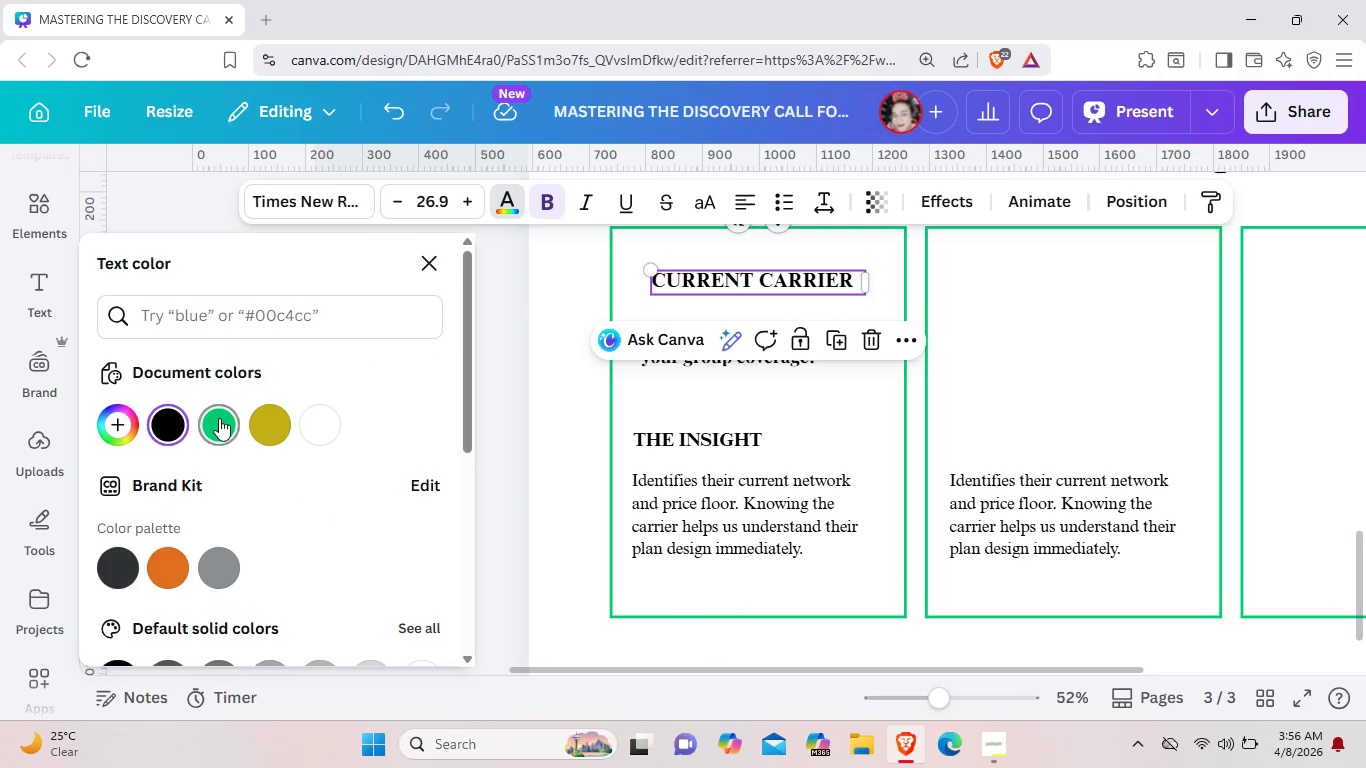 
left_click([219, 418])
 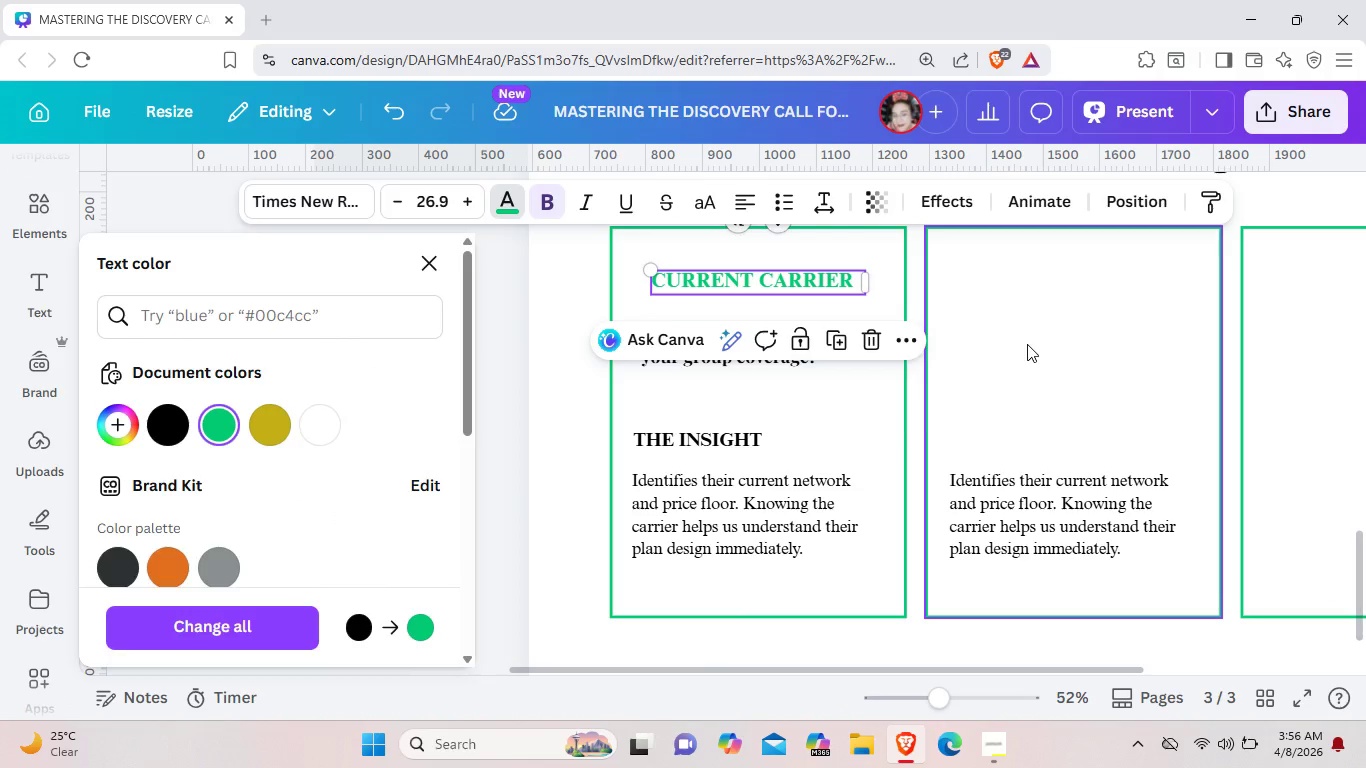 
left_click([1033, 344])
 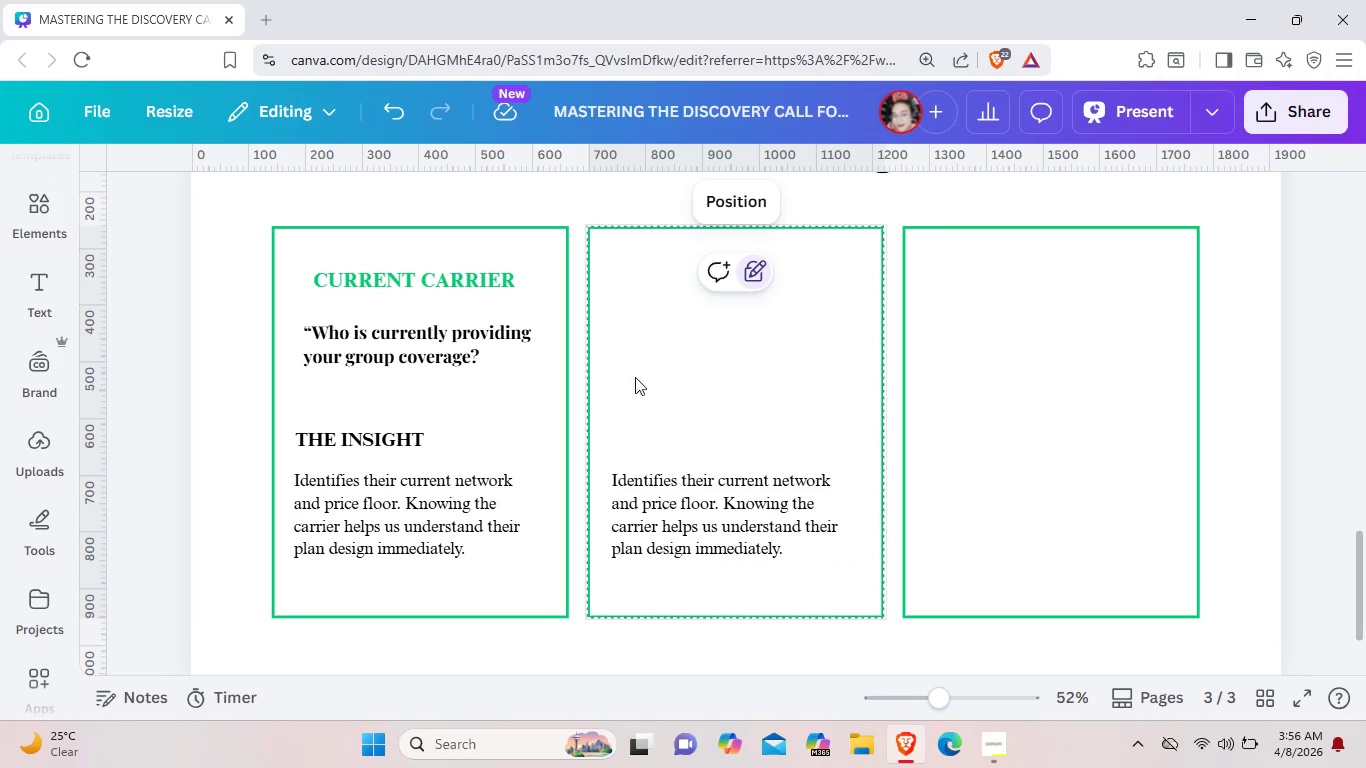 
left_click([500, 284])
 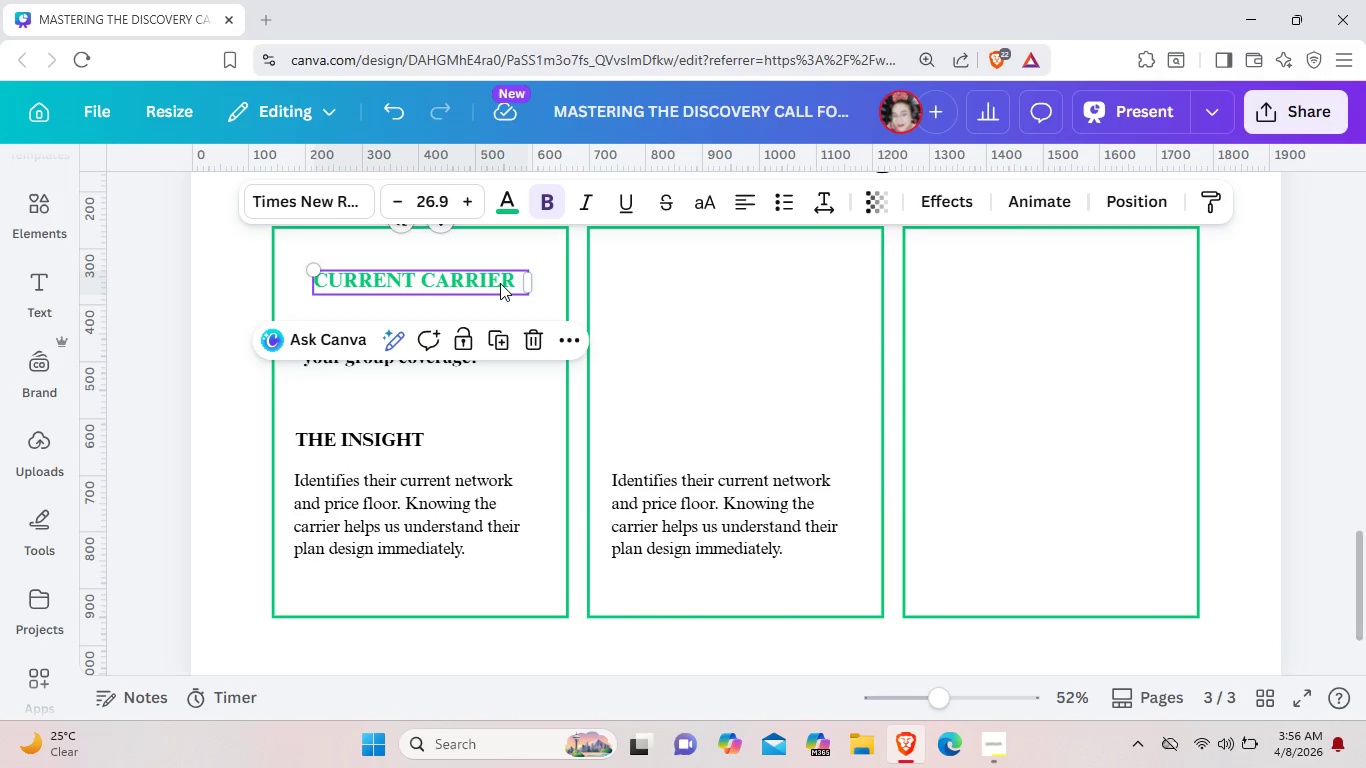 
key(Control+C)
 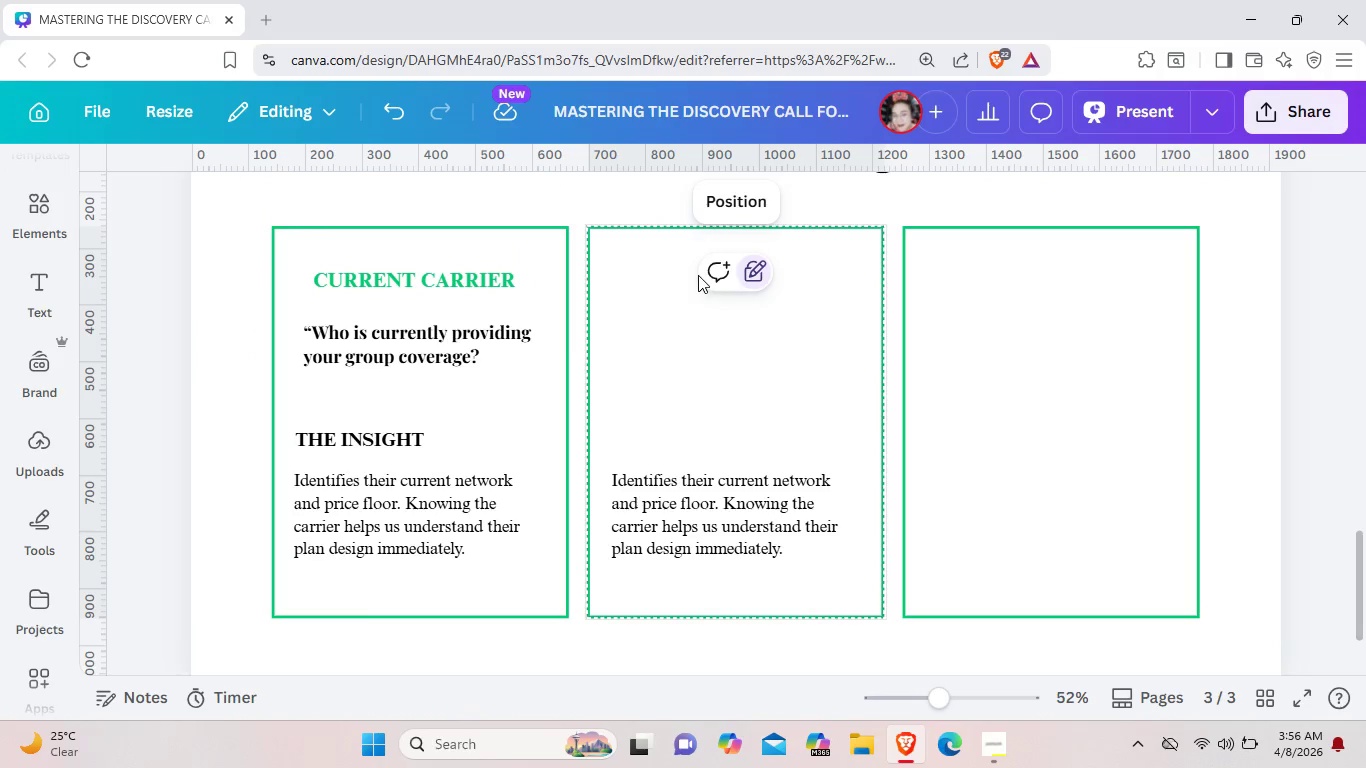 
left_click([698, 273])
 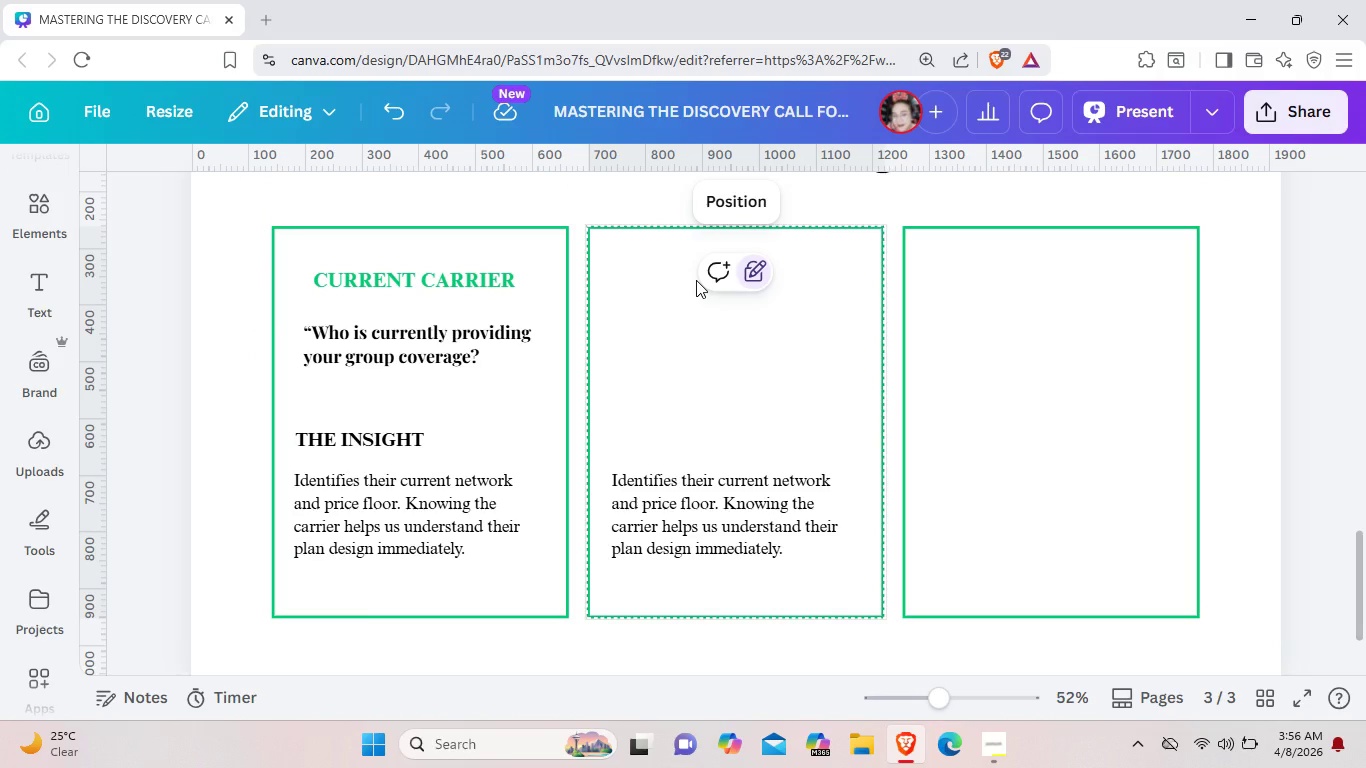 
key(Control+V)
 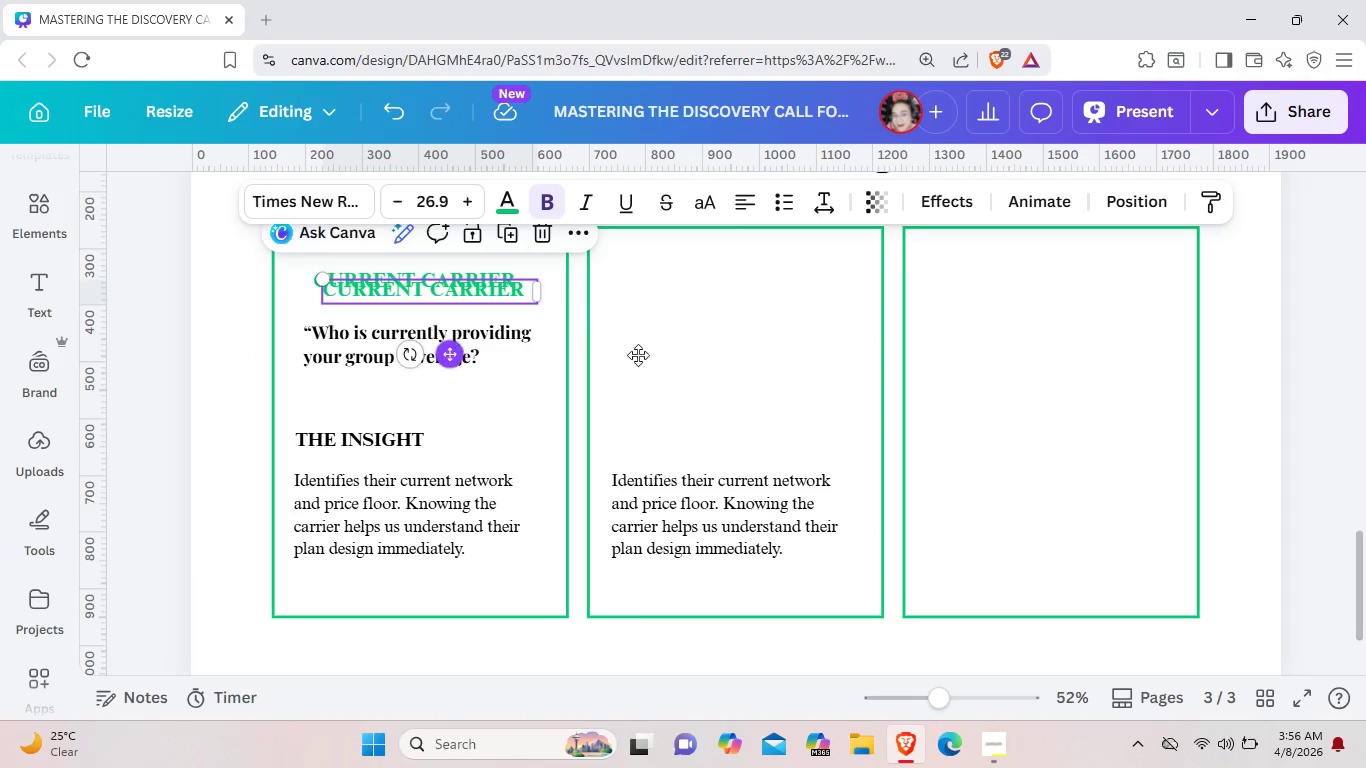 
left_click_drag(start_coordinate=[457, 357], to_coordinate=[754, 349])
 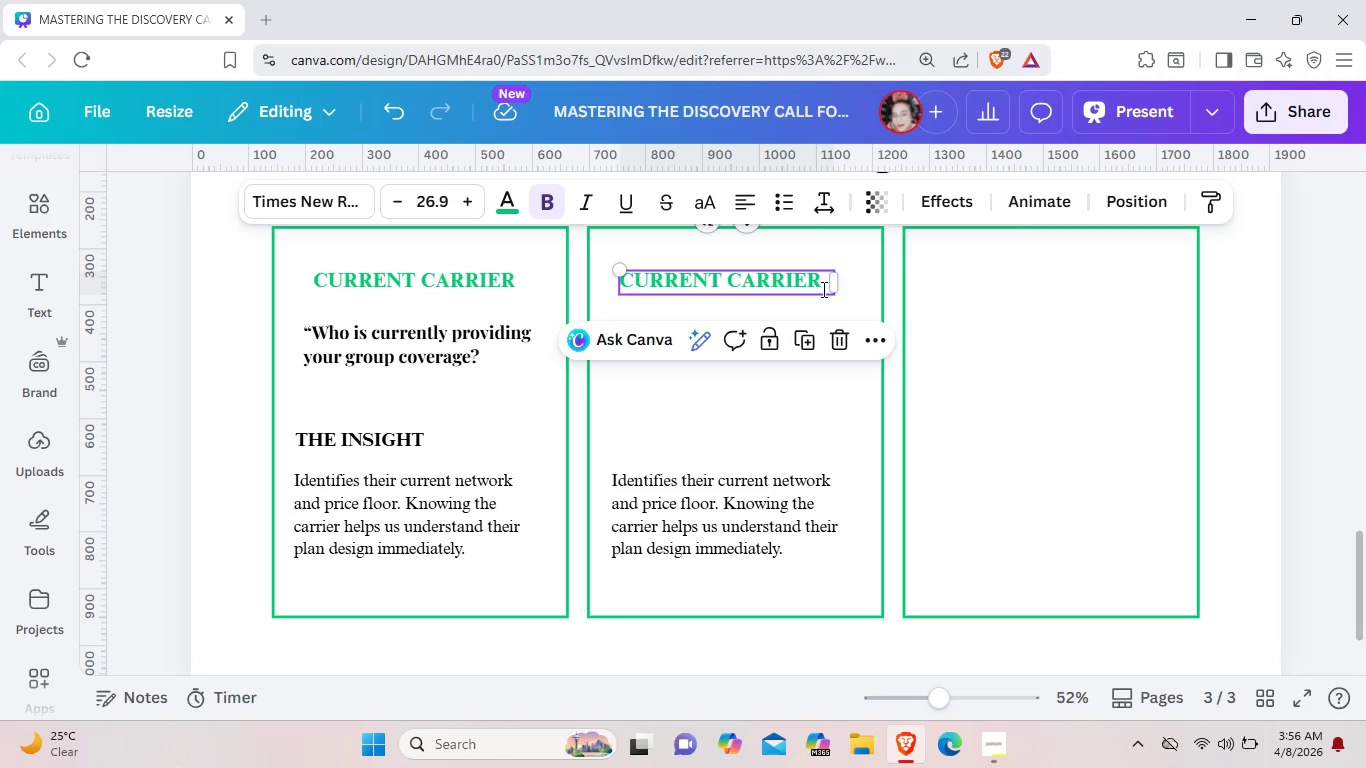 
left_click([822, 289])
 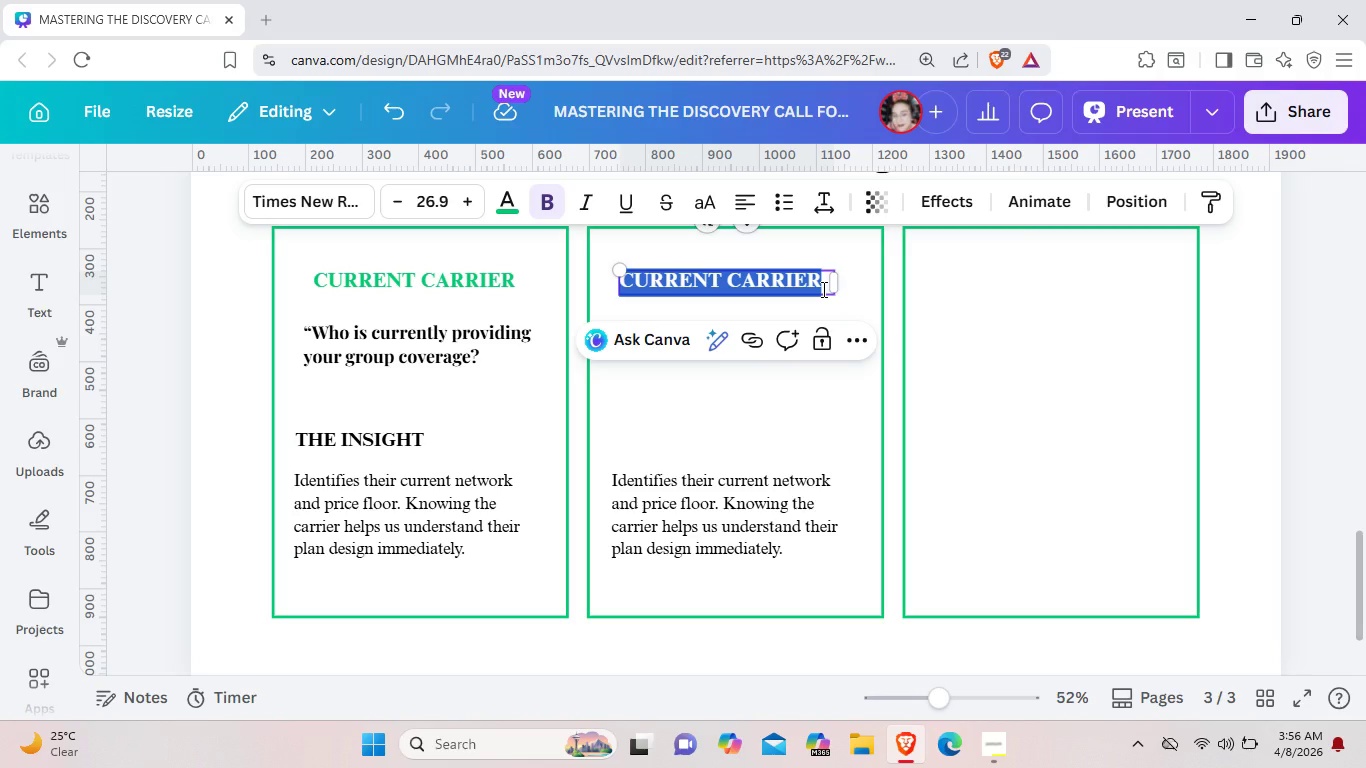 
key(Backspace)
type(GROUP SIZE)
 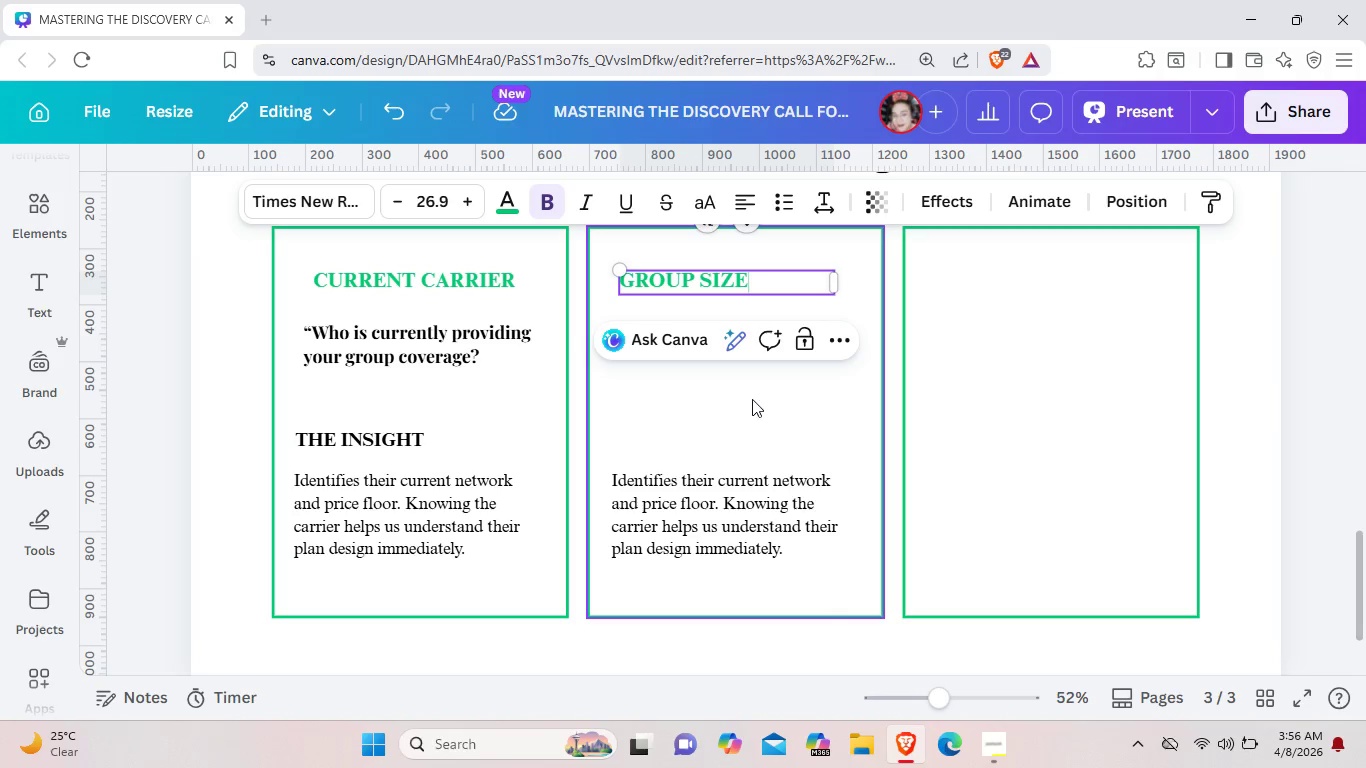 
left_click([747, 401])
 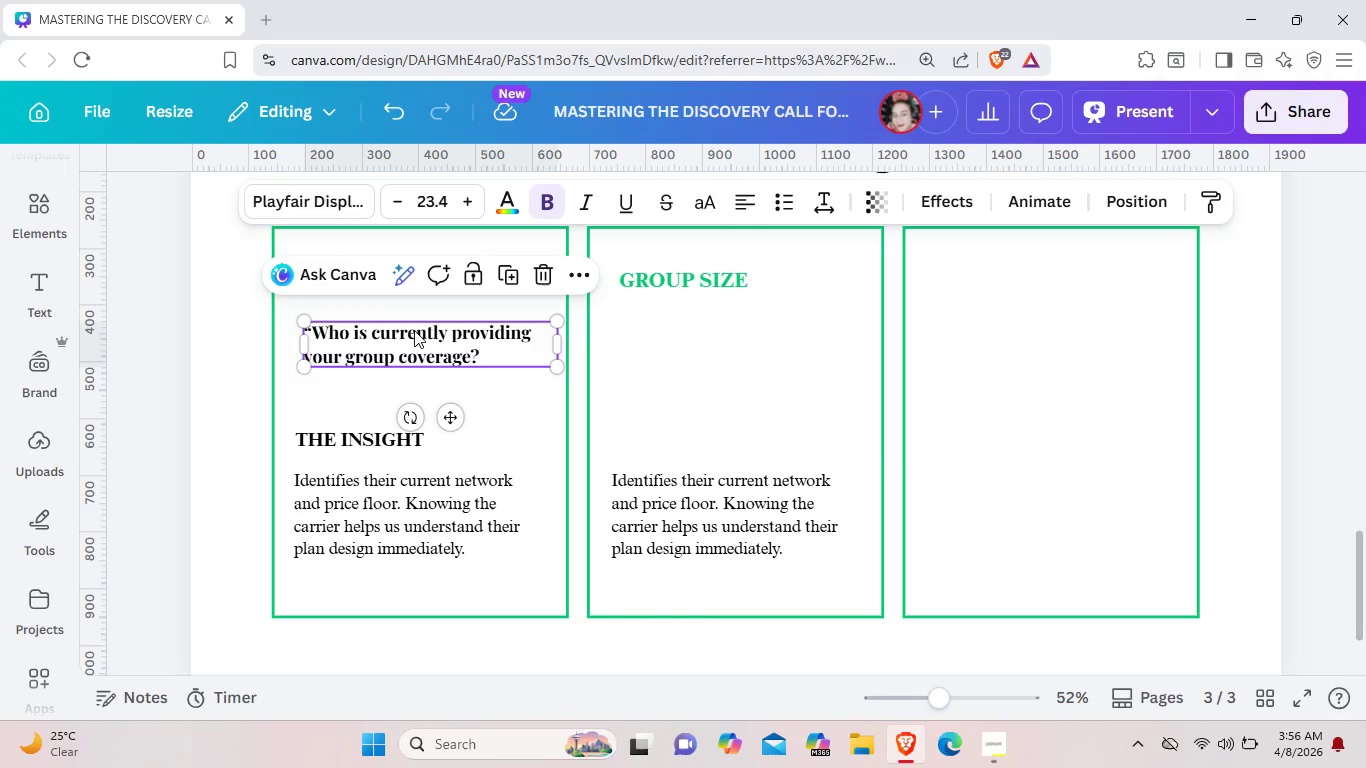 
key(Control+C)
 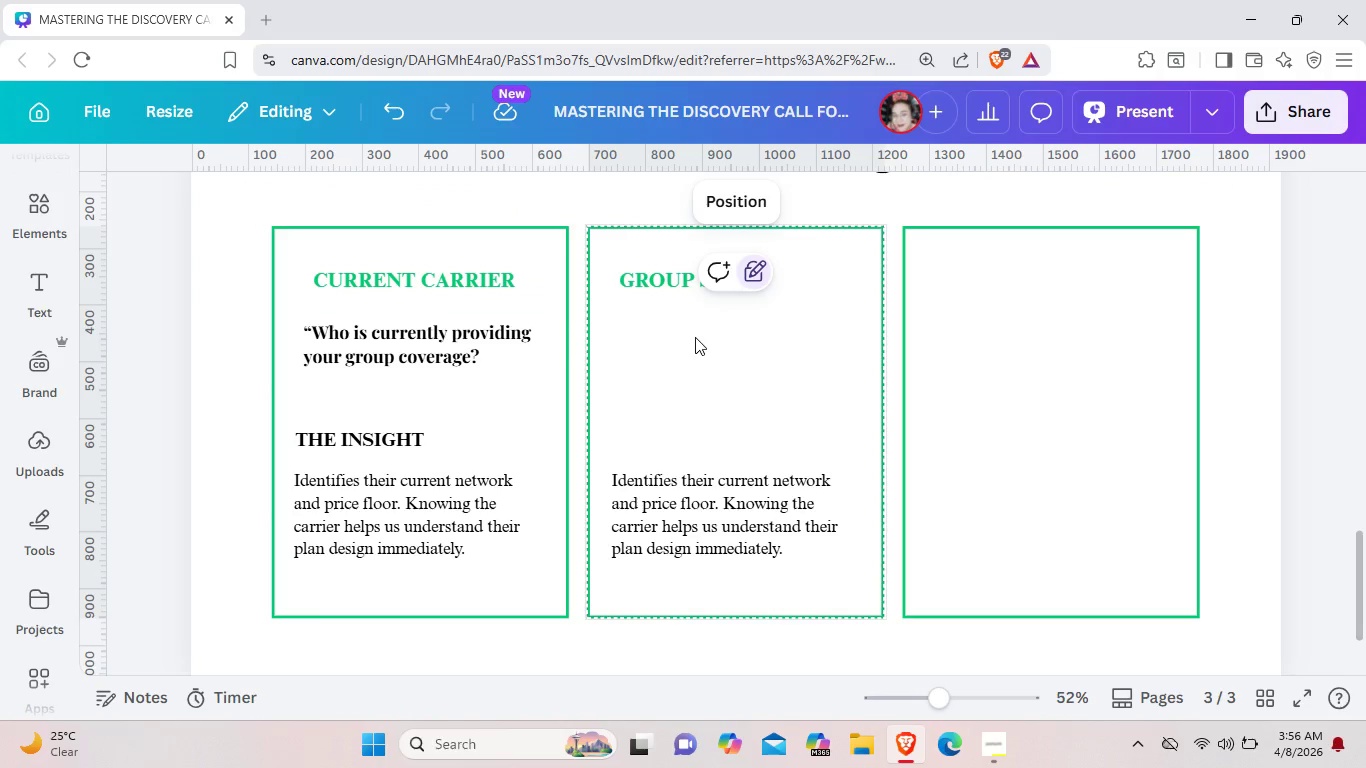 
left_click([695, 337])
 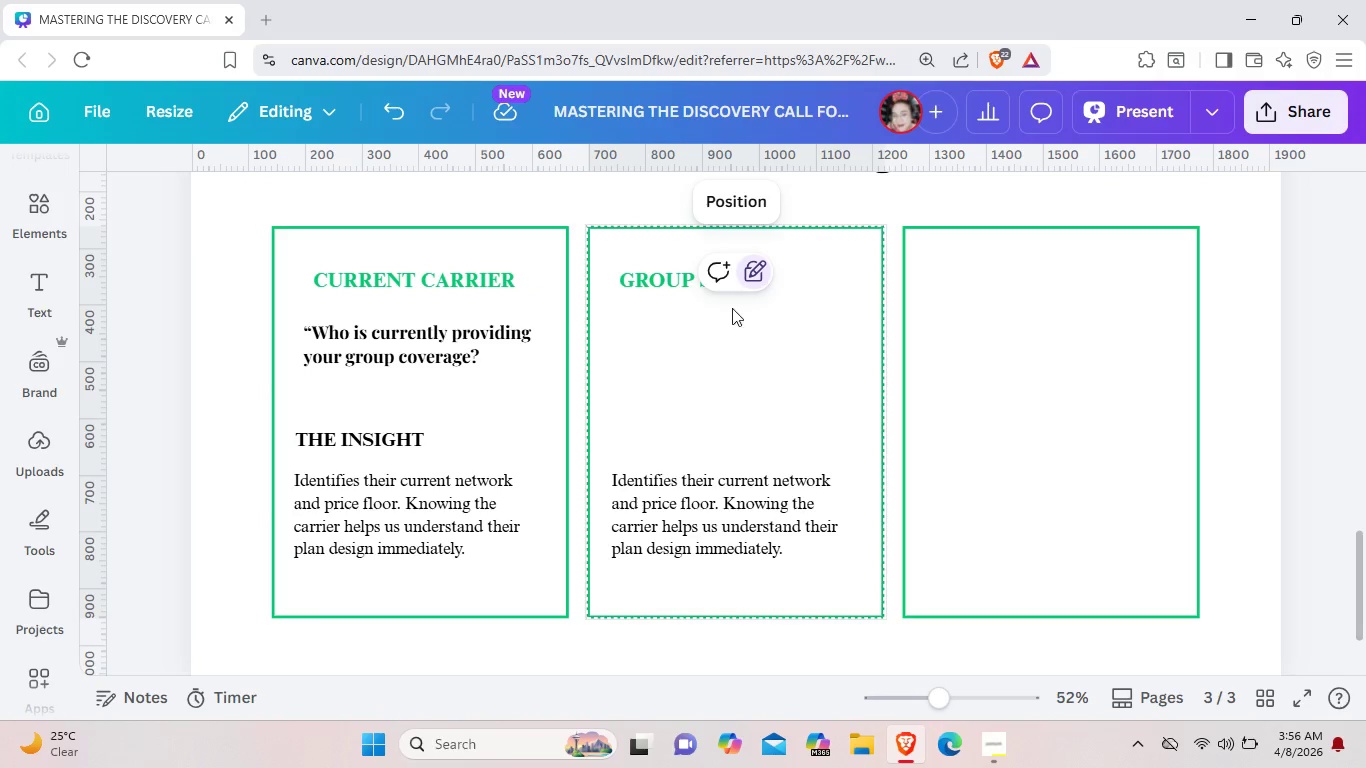 
key(Control+V)
 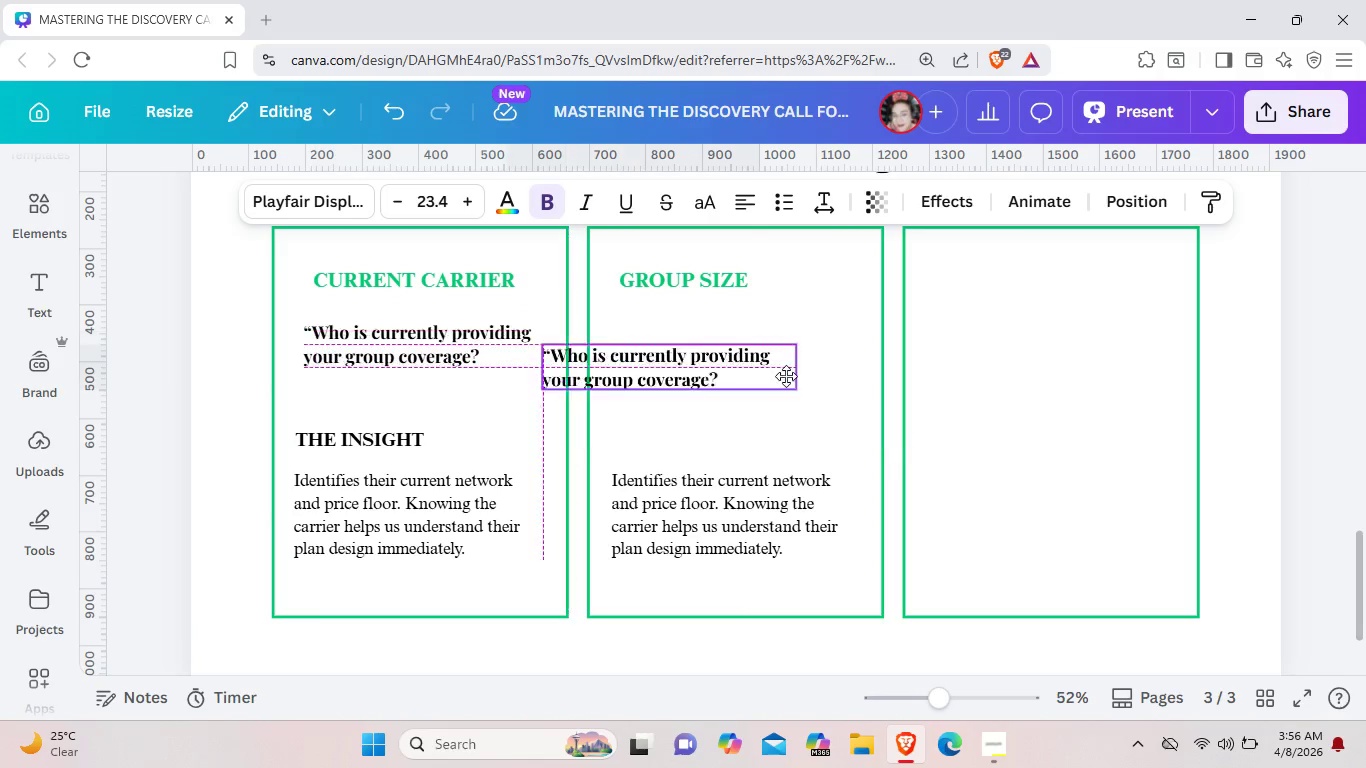 
left_click_drag(start_coordinate=[506, 364], to_coordinate=[803, 358])
 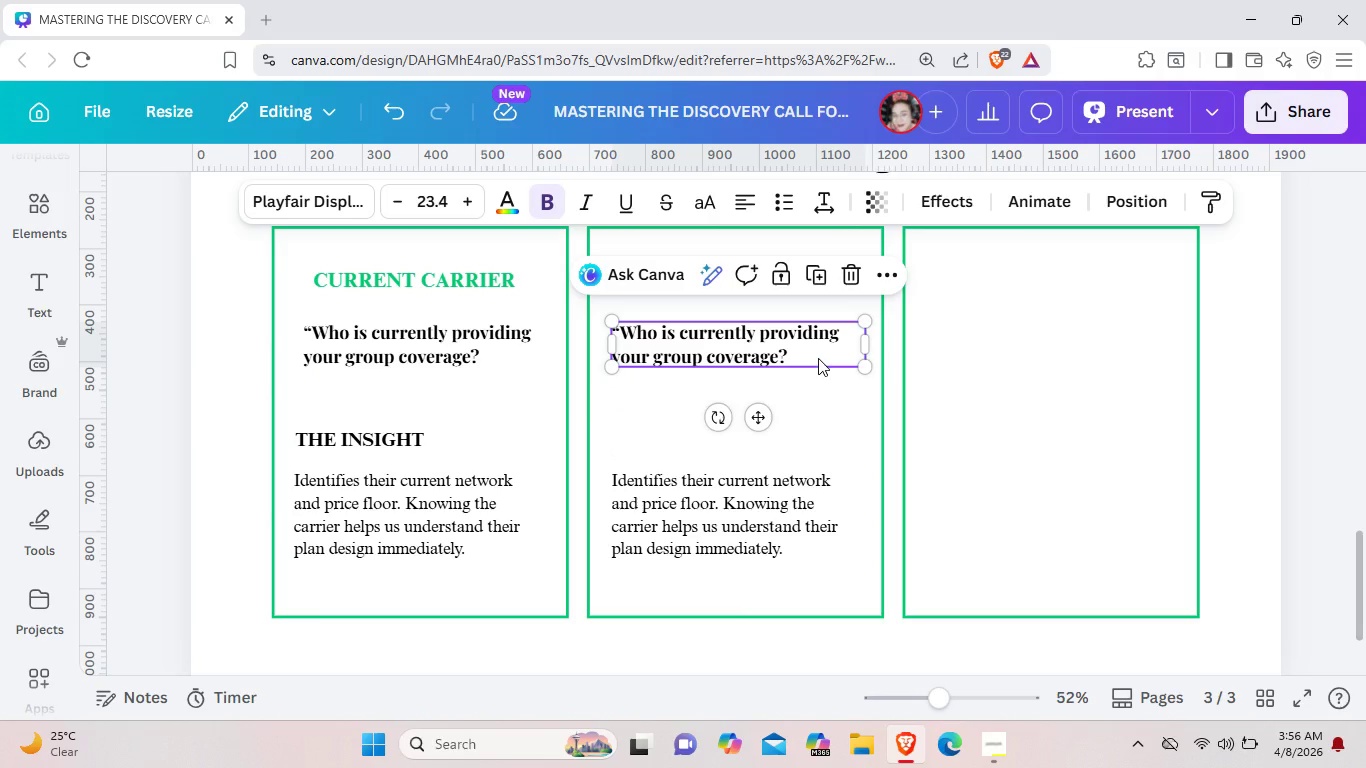 
left_click([818, 358])
 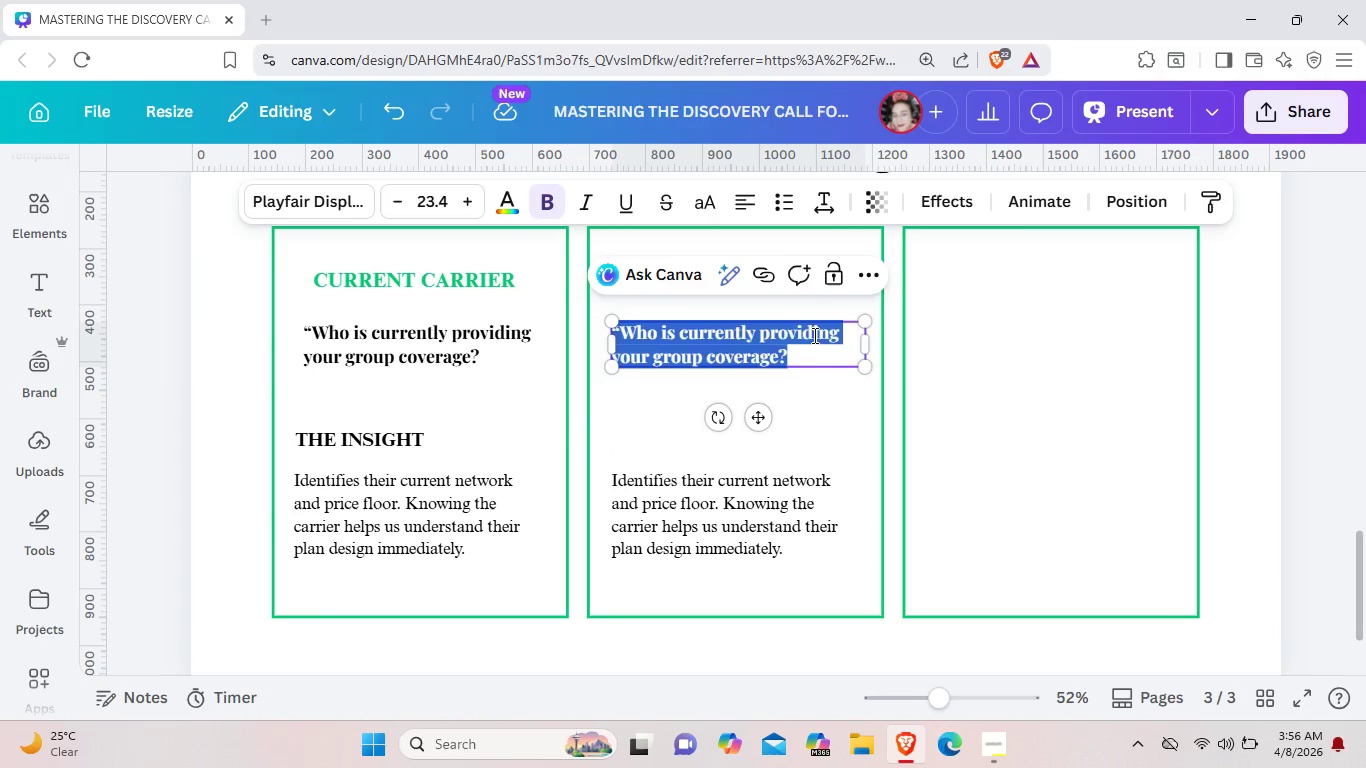 
key(Backspace)
type("How )
key(Backspace)
key(Backspace)
key(Backspace)
key(Backspace)
type(hOW MANY FULL-TIME EMPLOYEES DO YOU HAVE?)
 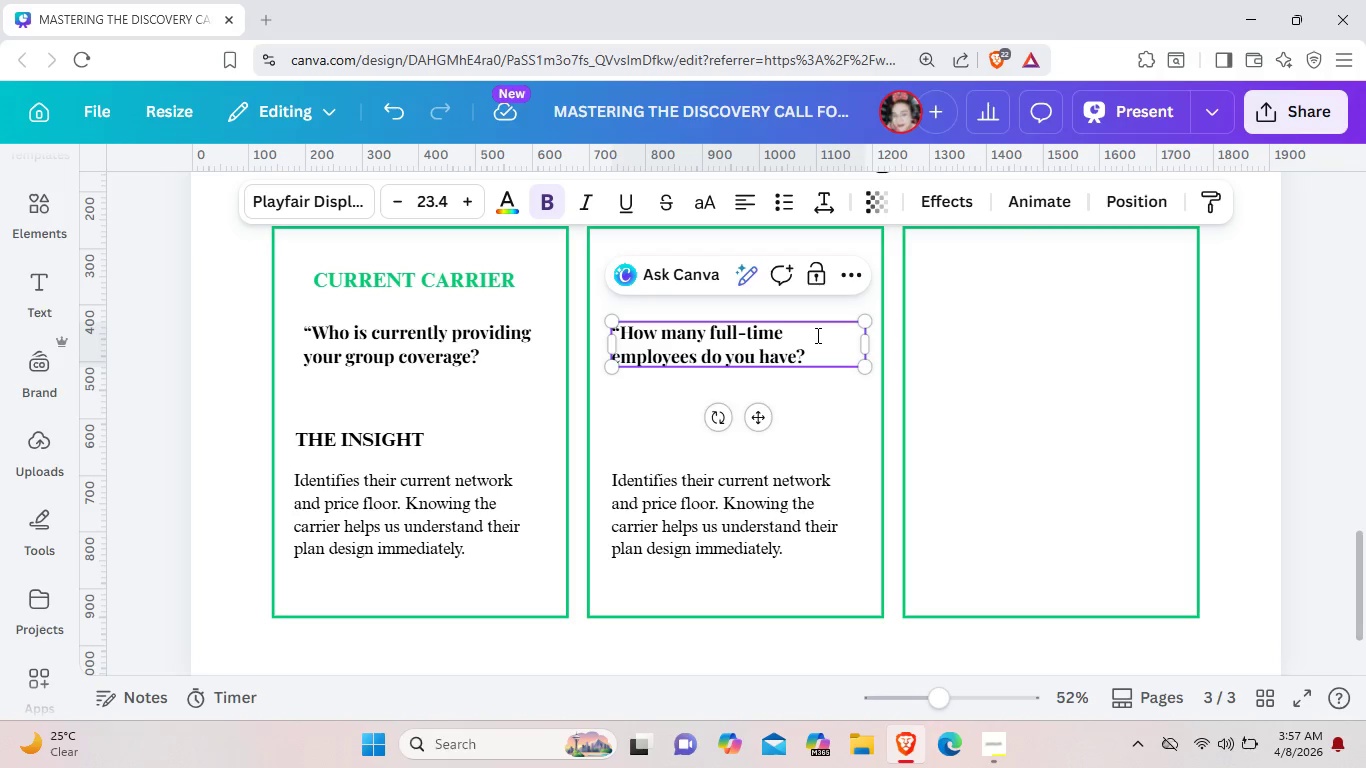 
left_click([836, 402])
 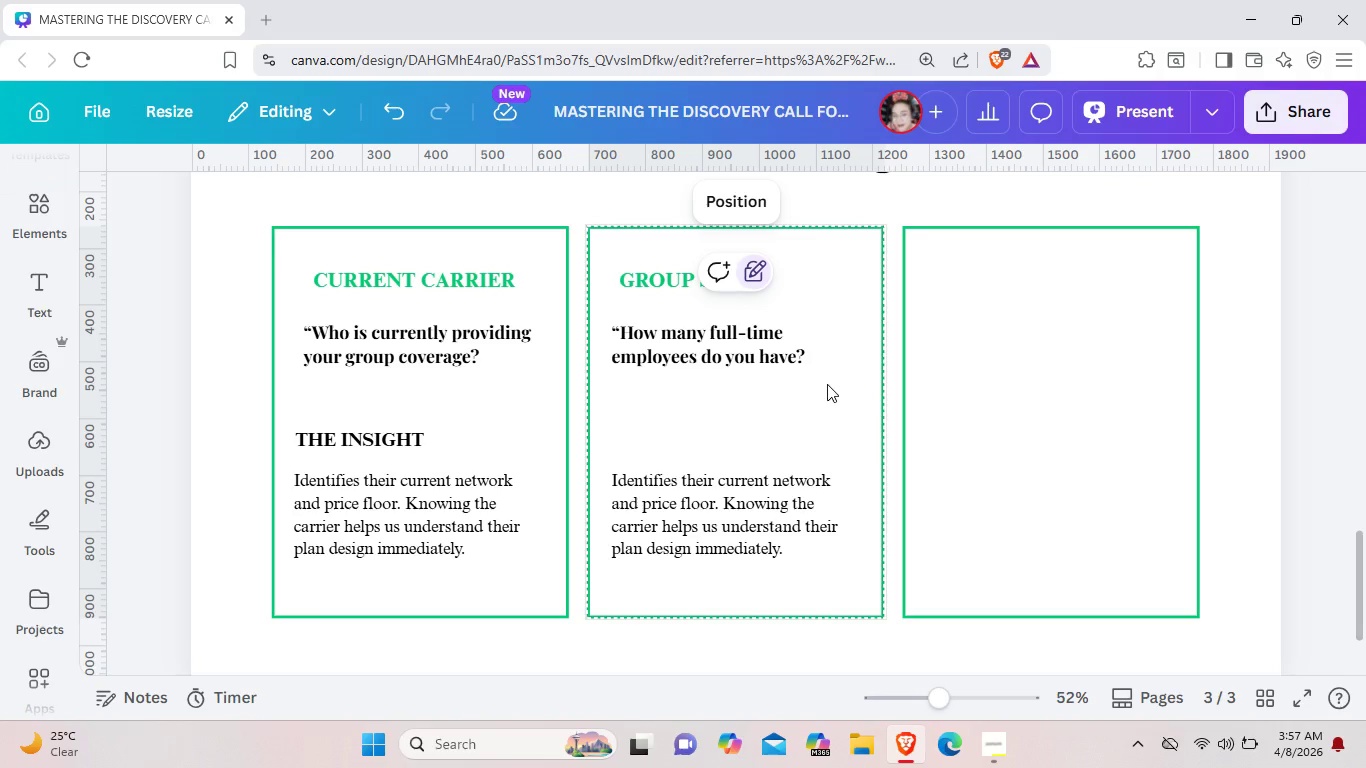 
wait(5.78)
 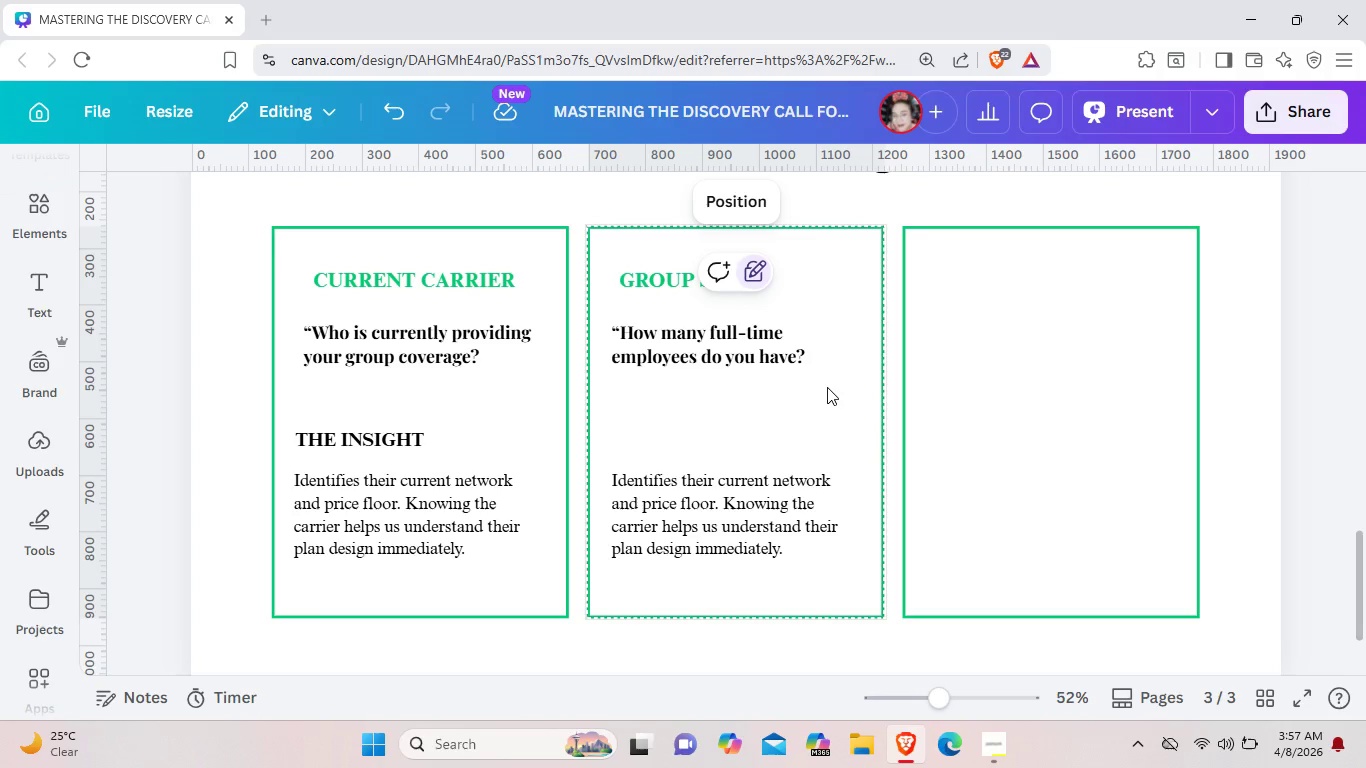 
left_click([415, 434])
 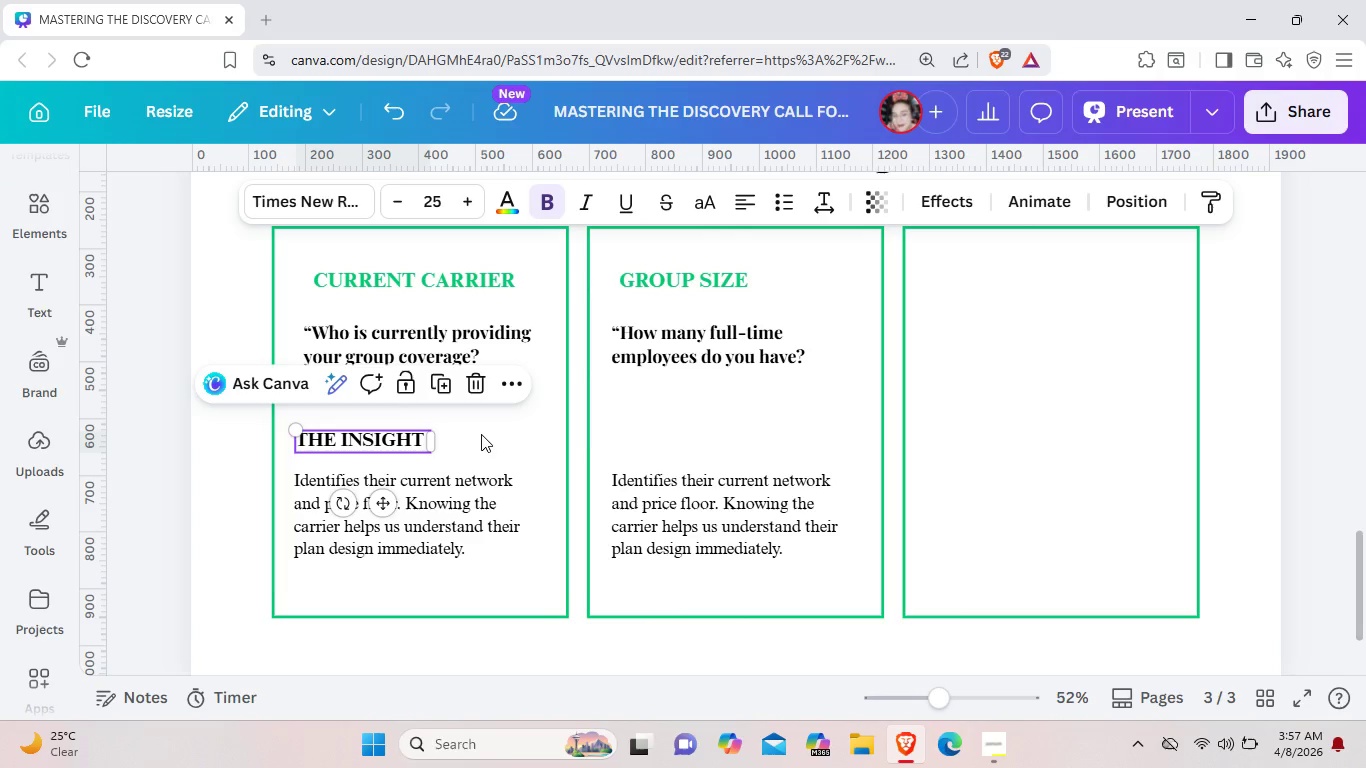 
key(Control+C)
 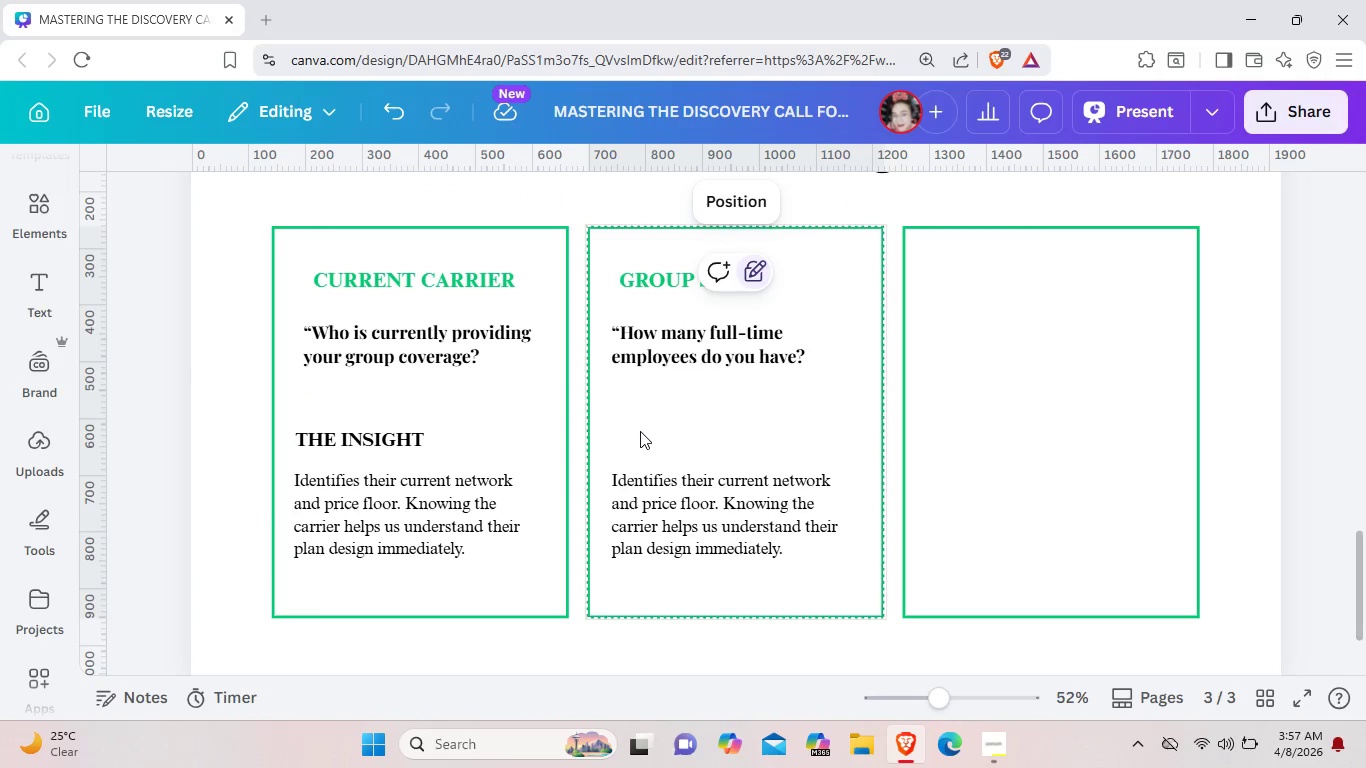 
left_click([640, 431])
 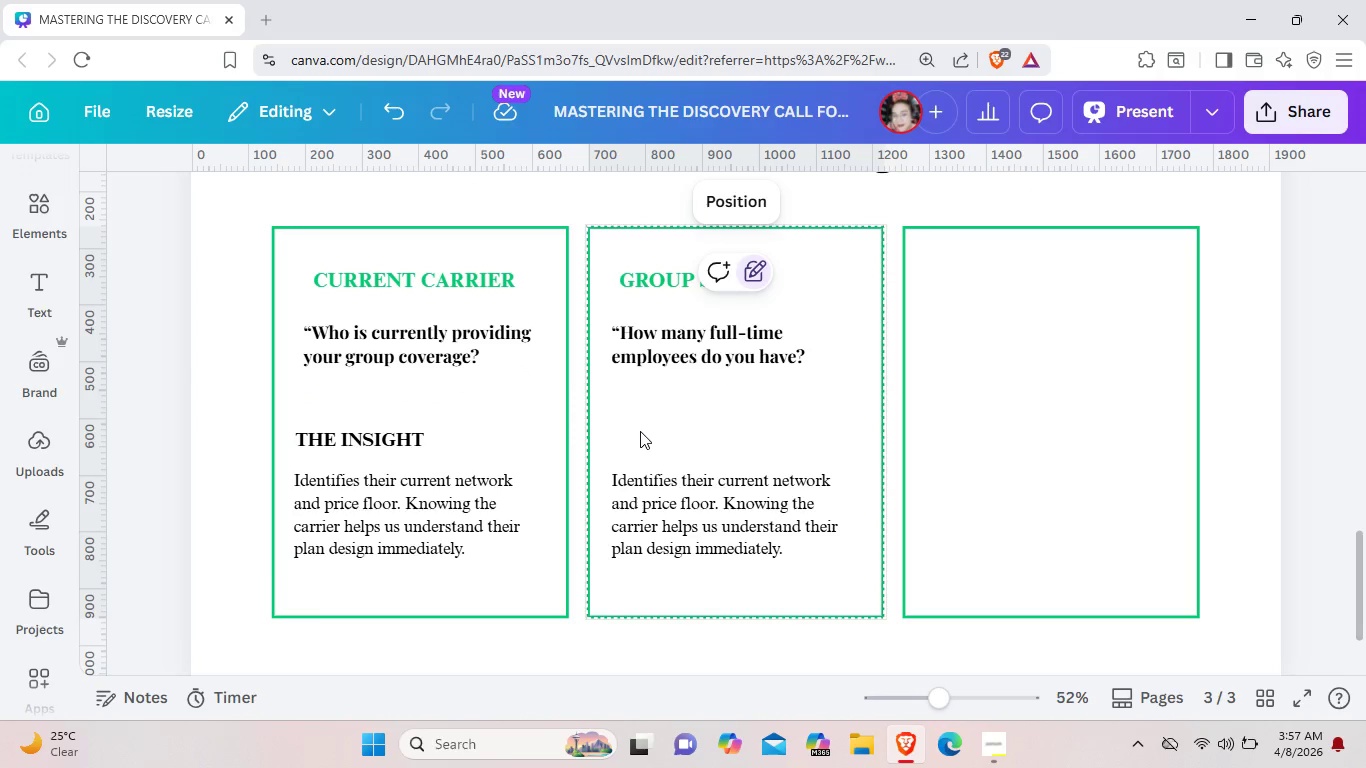 
key(Control+V)
 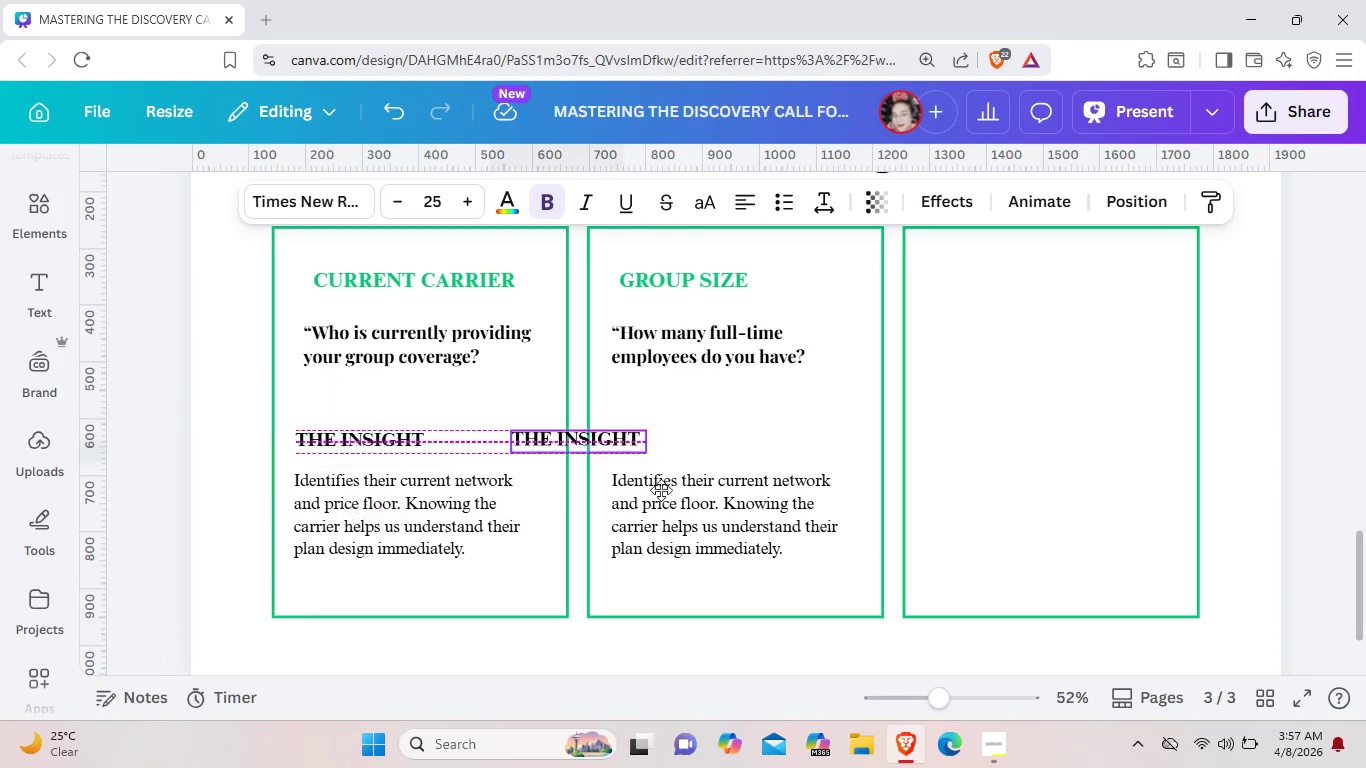 
left_click_drag(start_coordinate=[394, 511], to_coordinate=[701, 496])
 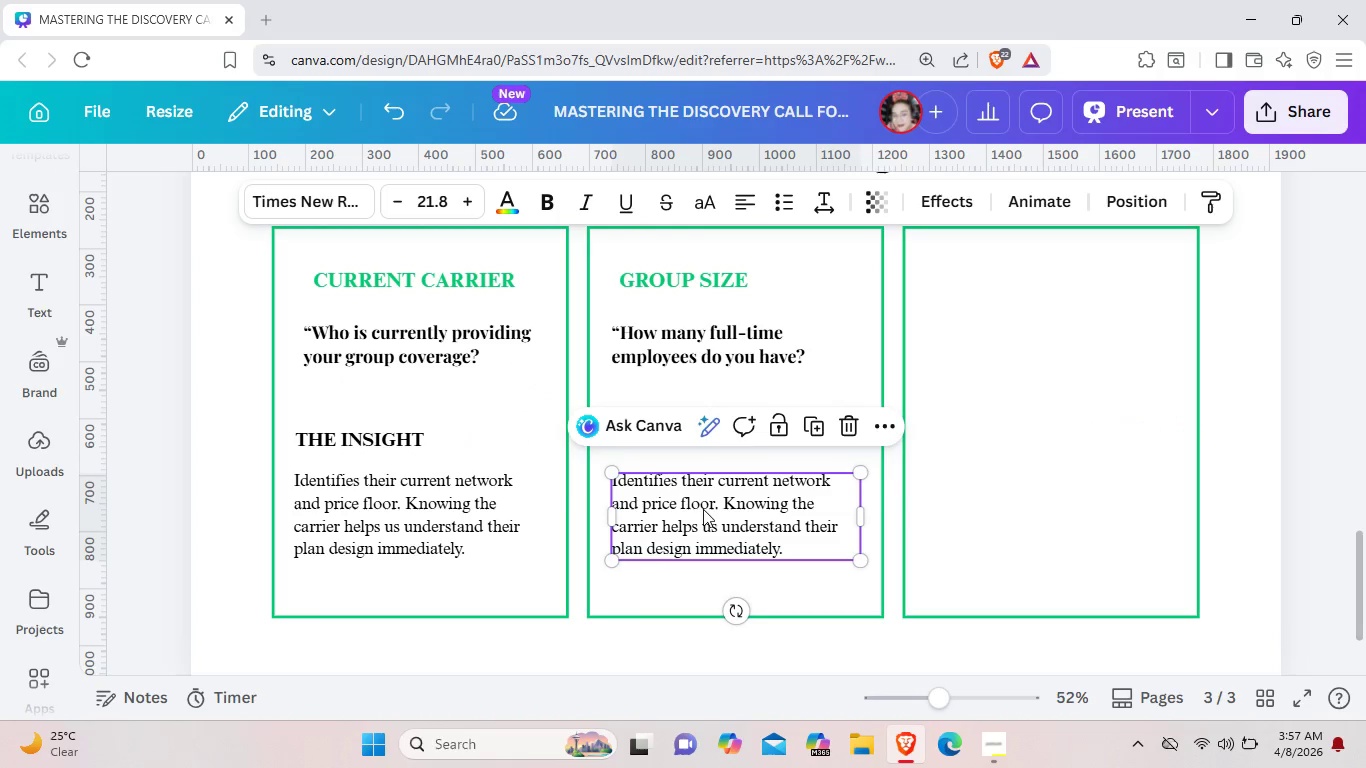 
left_click([698, 510])
 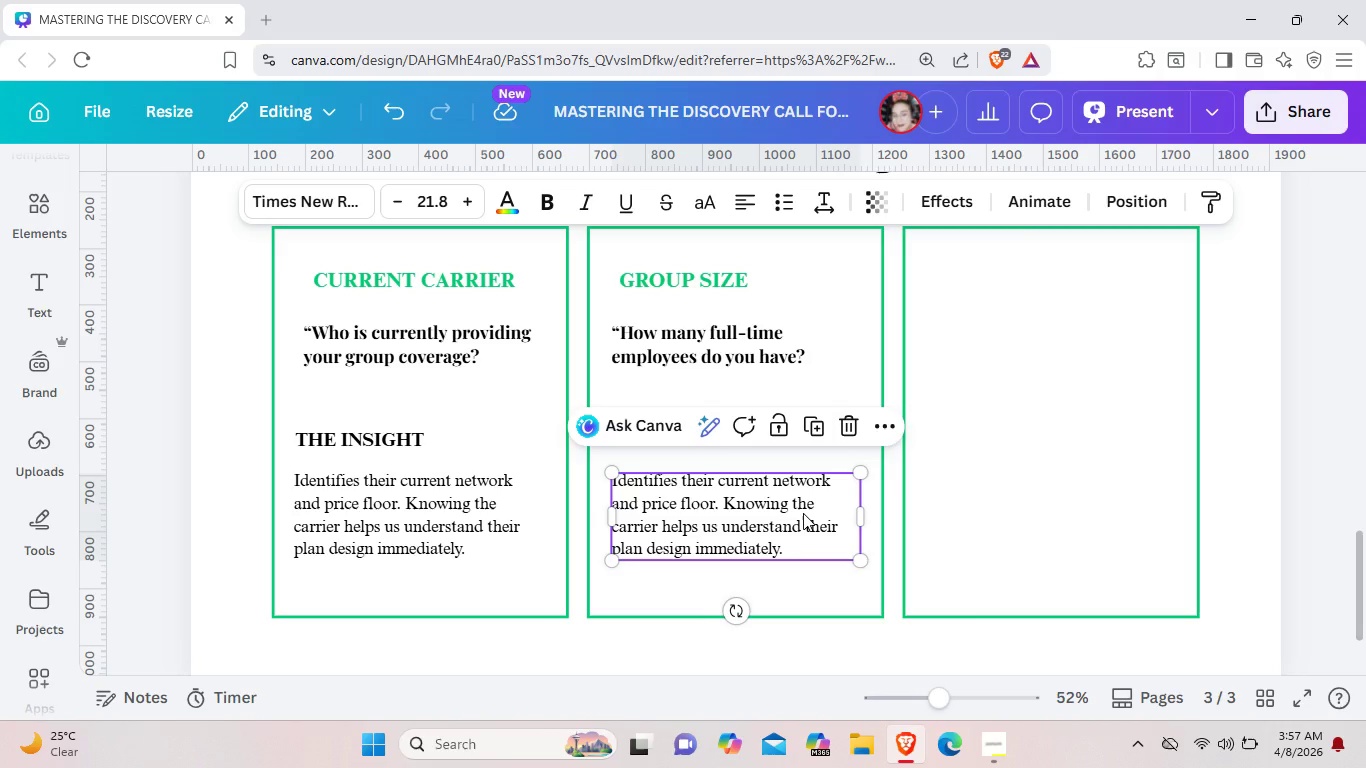 
wait(5.24)
 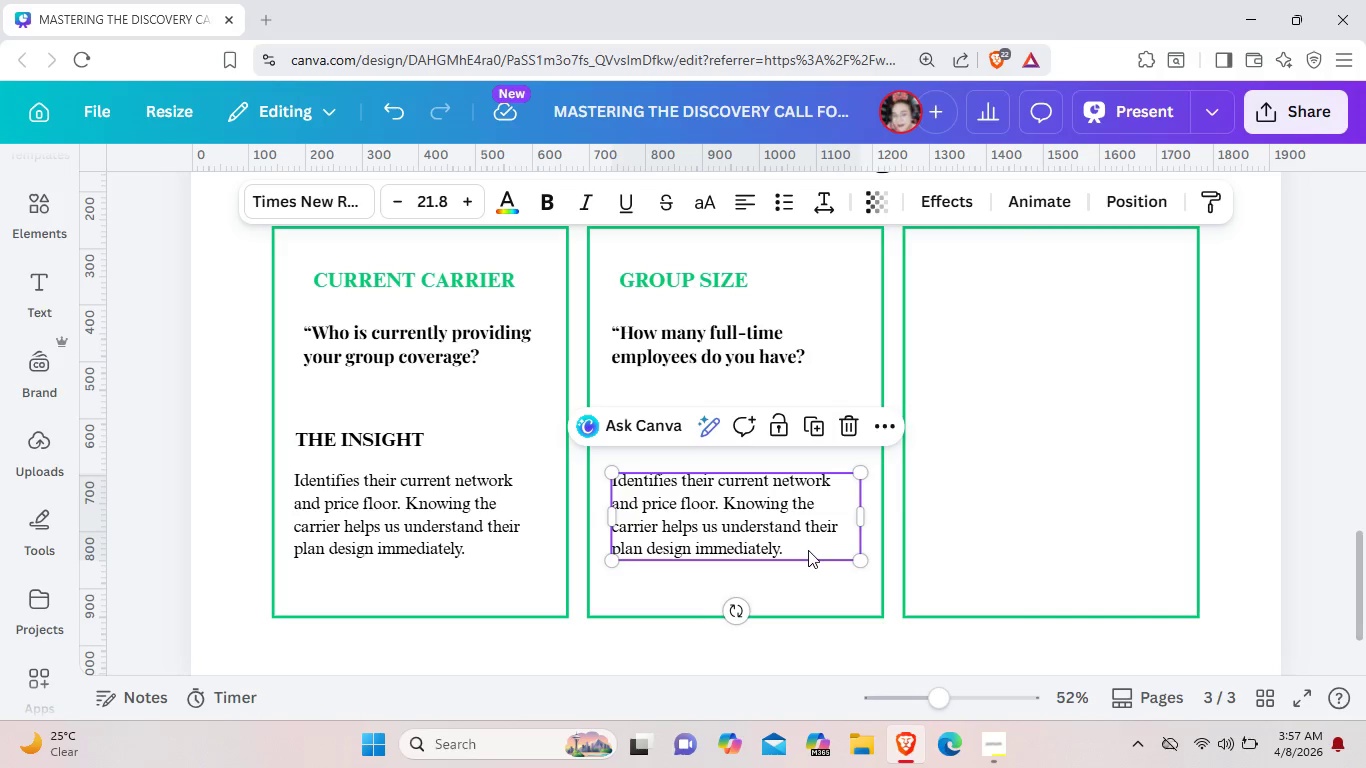 
key(Backspace)
 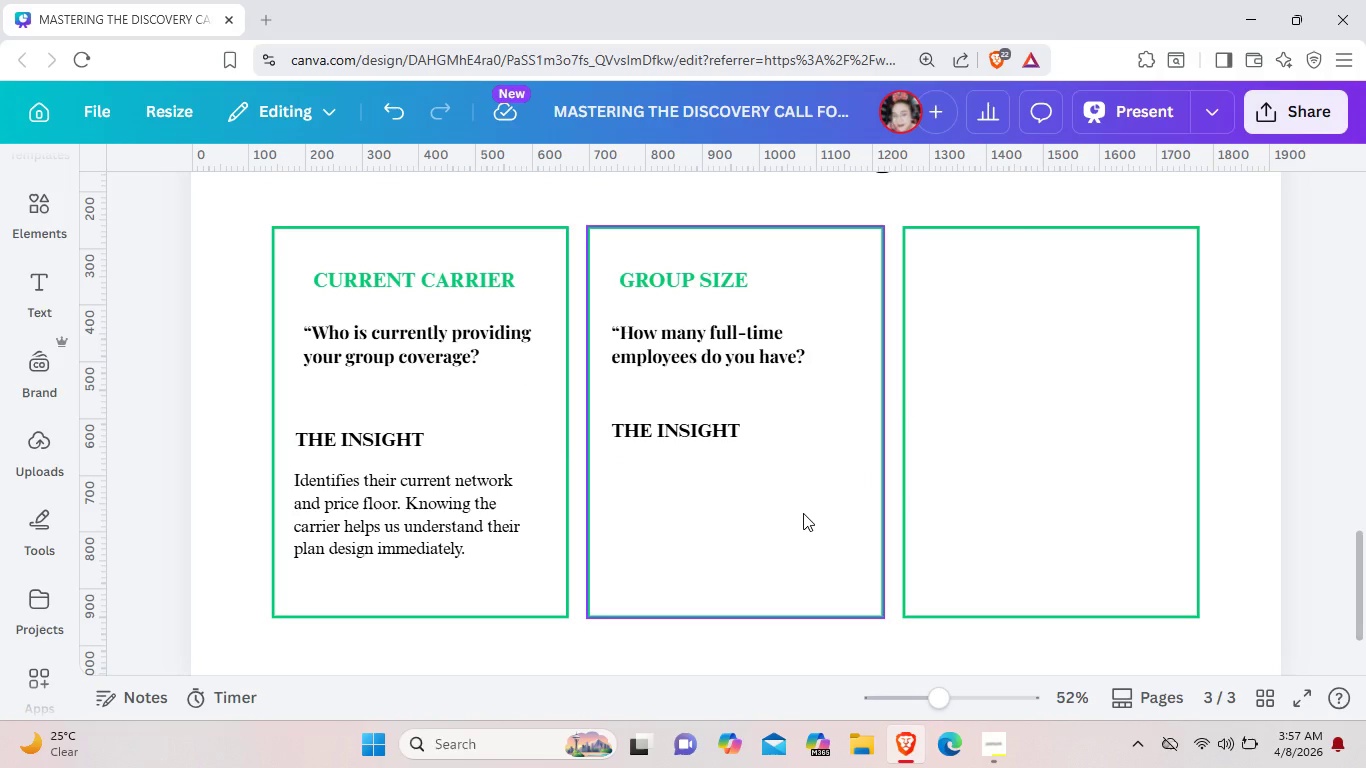 
key(Control+Z)
 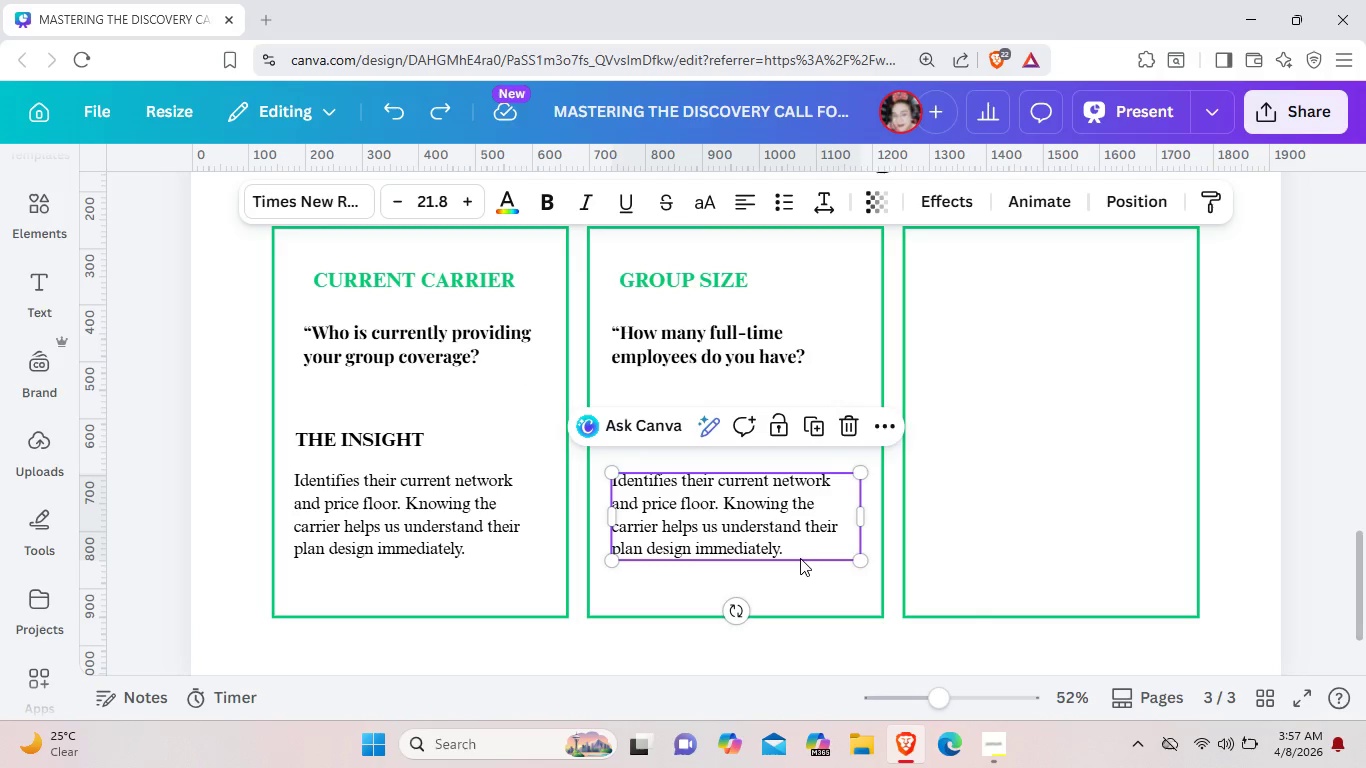 
left_click([800, 559])
 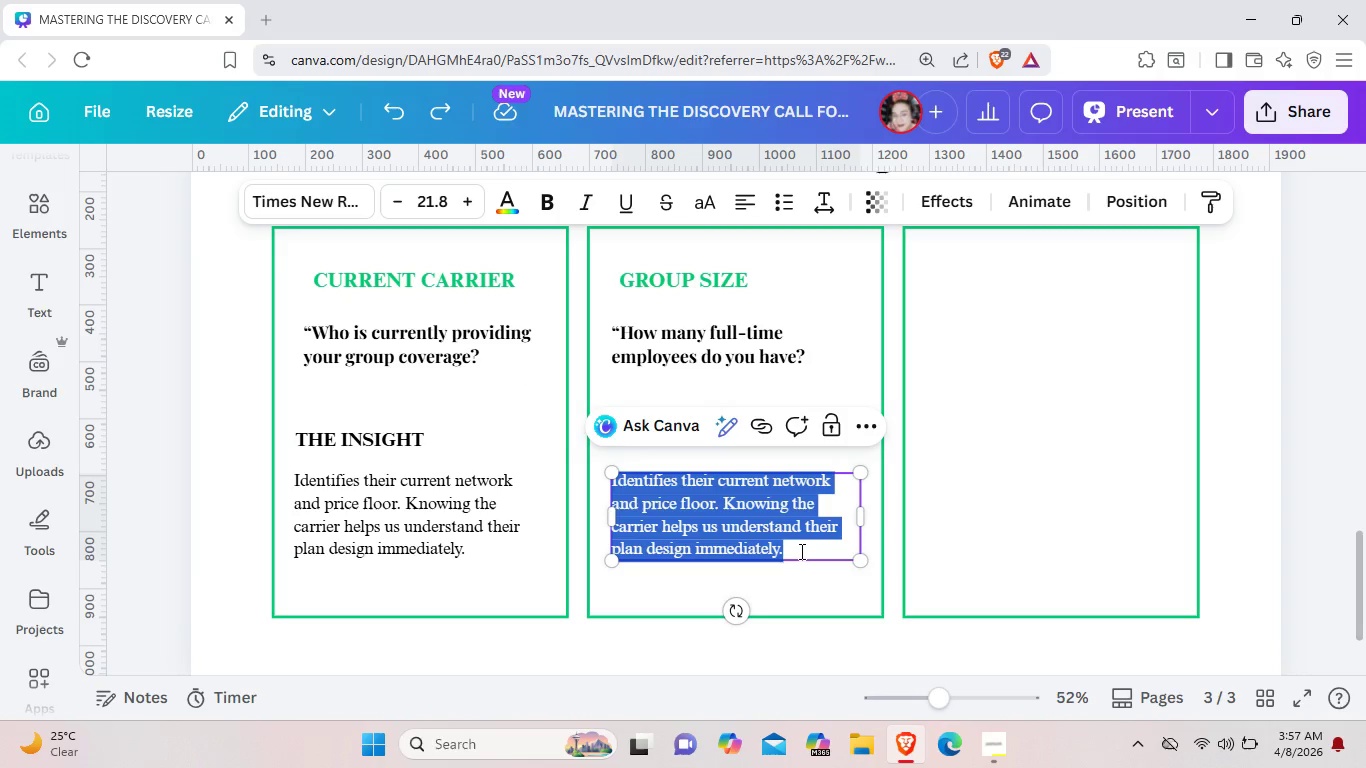 
left_click([800, 551])
 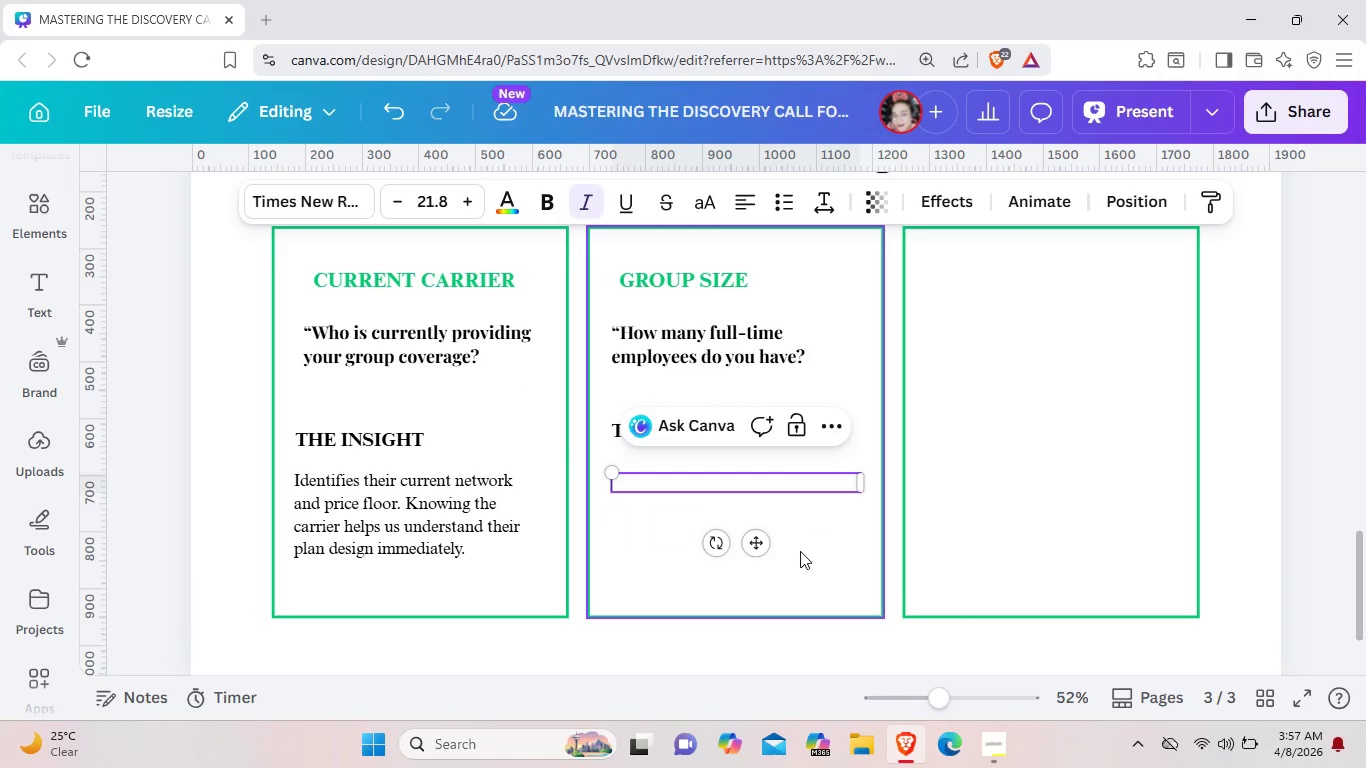 
key(Backspace)
type(Cin)
key(Backspace)
key(Backspace)
key(Backspace)
 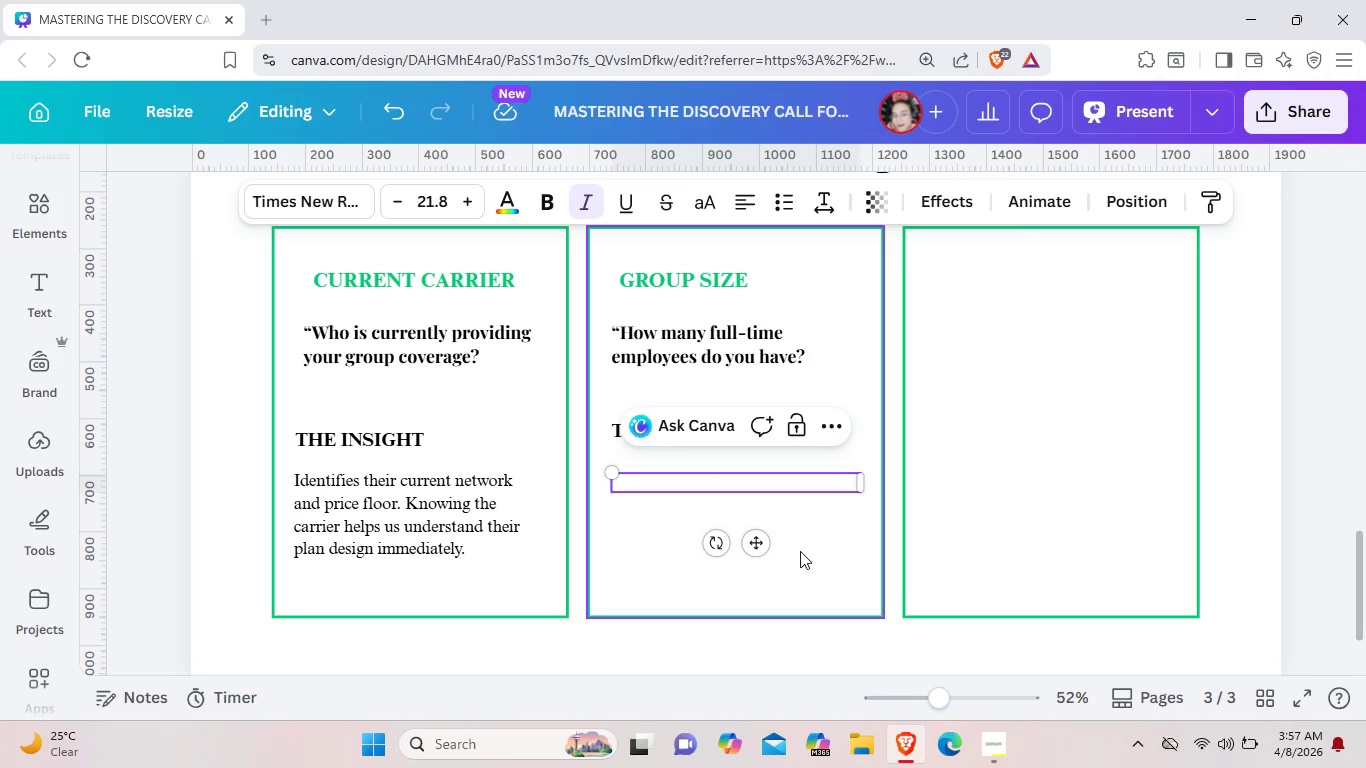 
left_click([597, 198])
 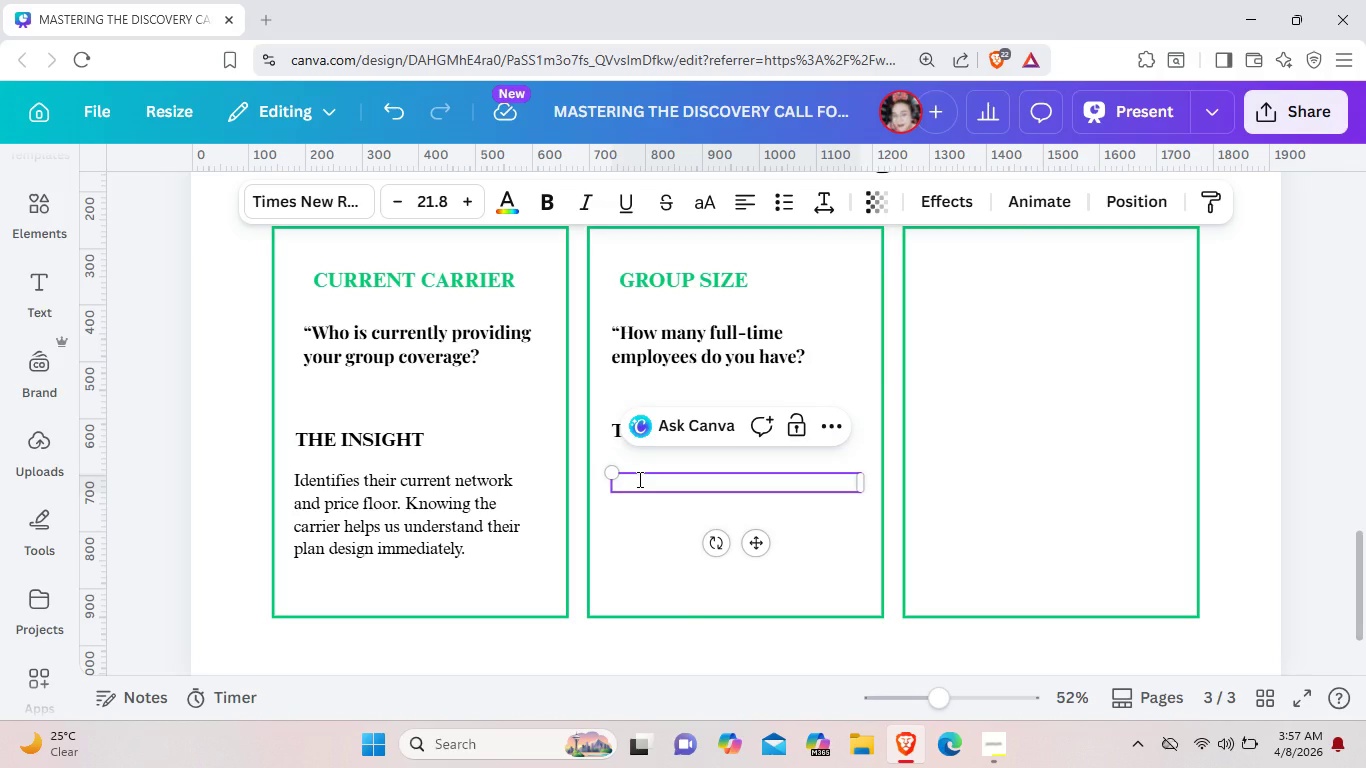 
left_click([638, 479])
 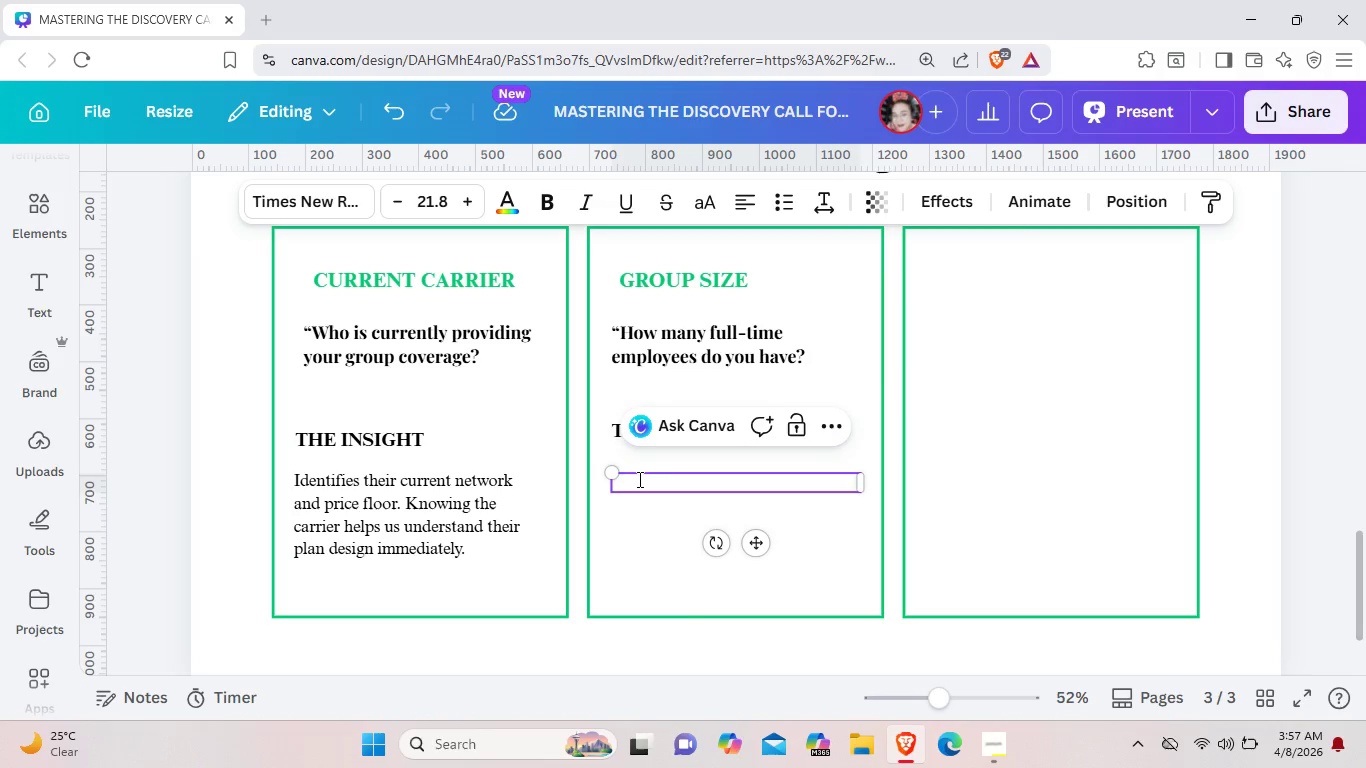 
key(Control+ControlLeft)
 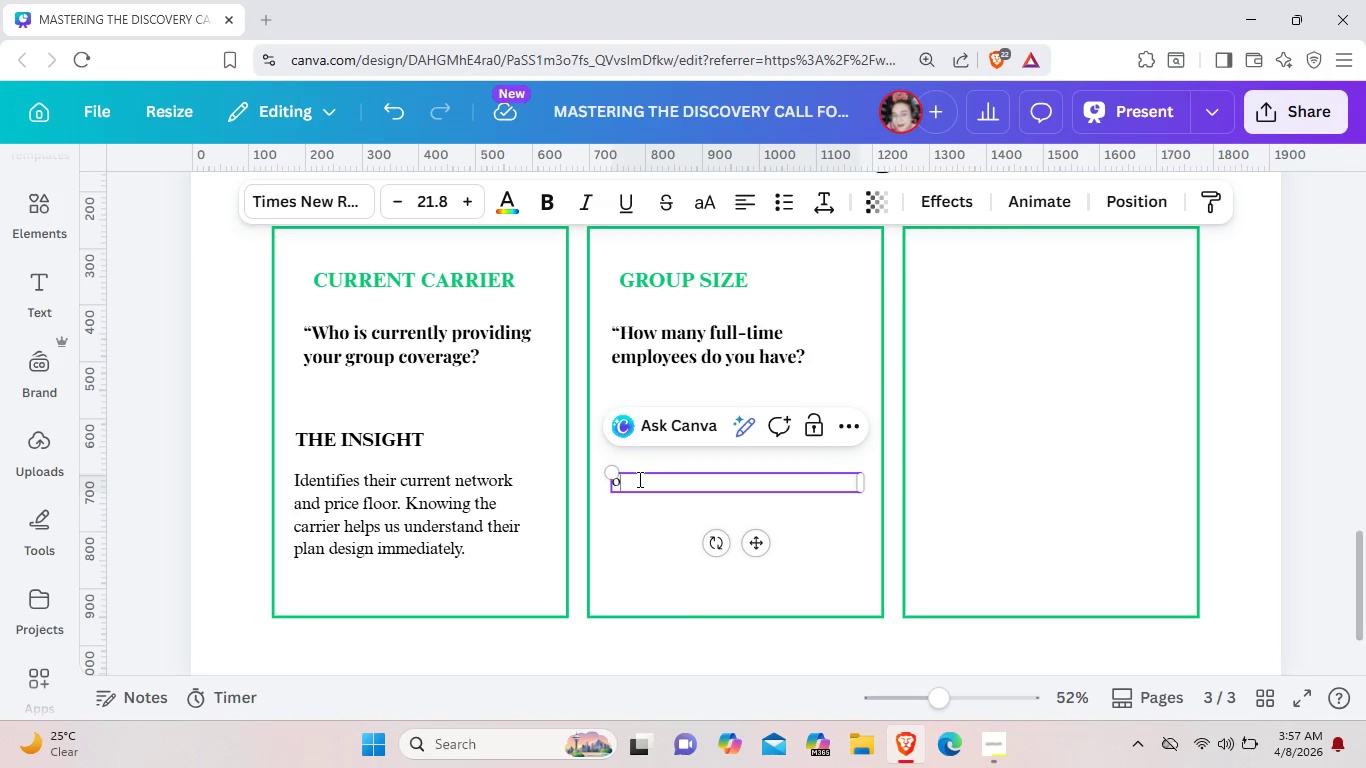 
key(Control+C)
 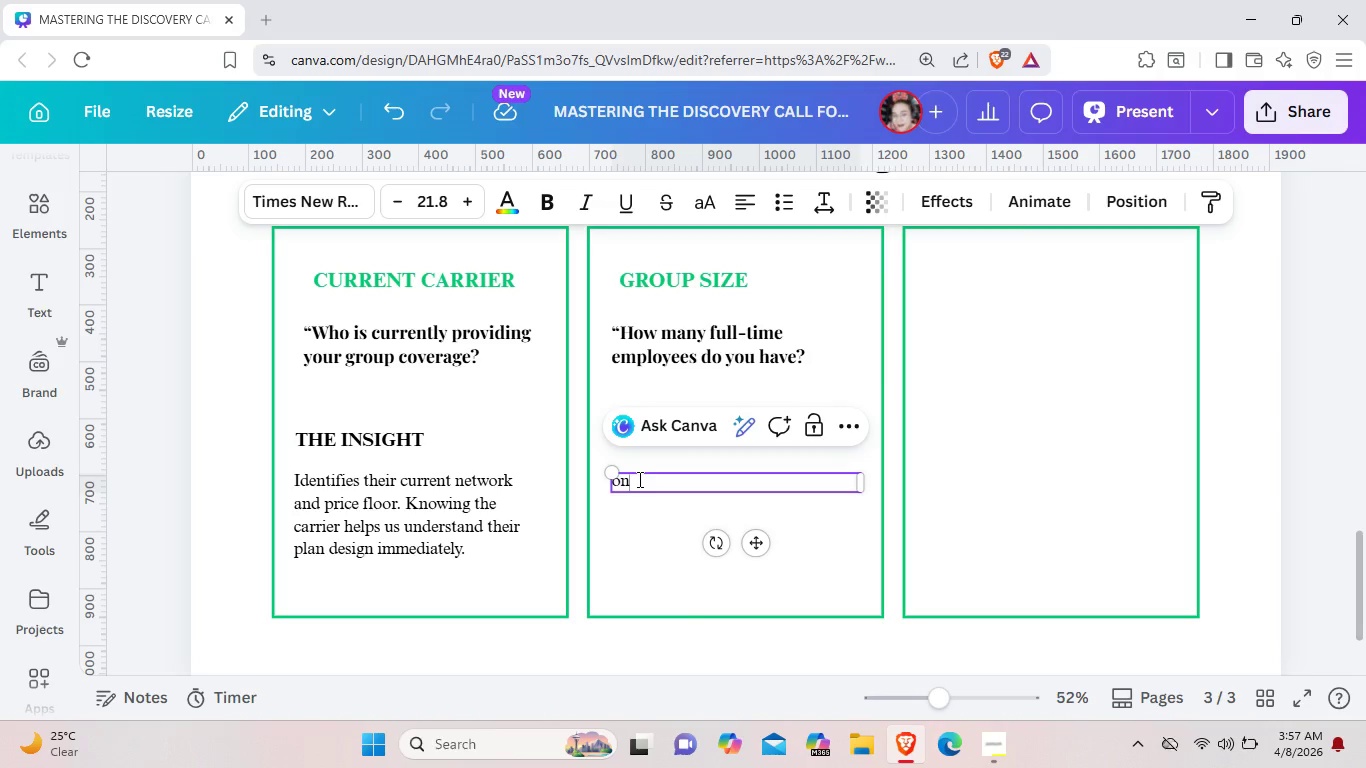 
type(on)
key(Backspace)
key(Backspace)
 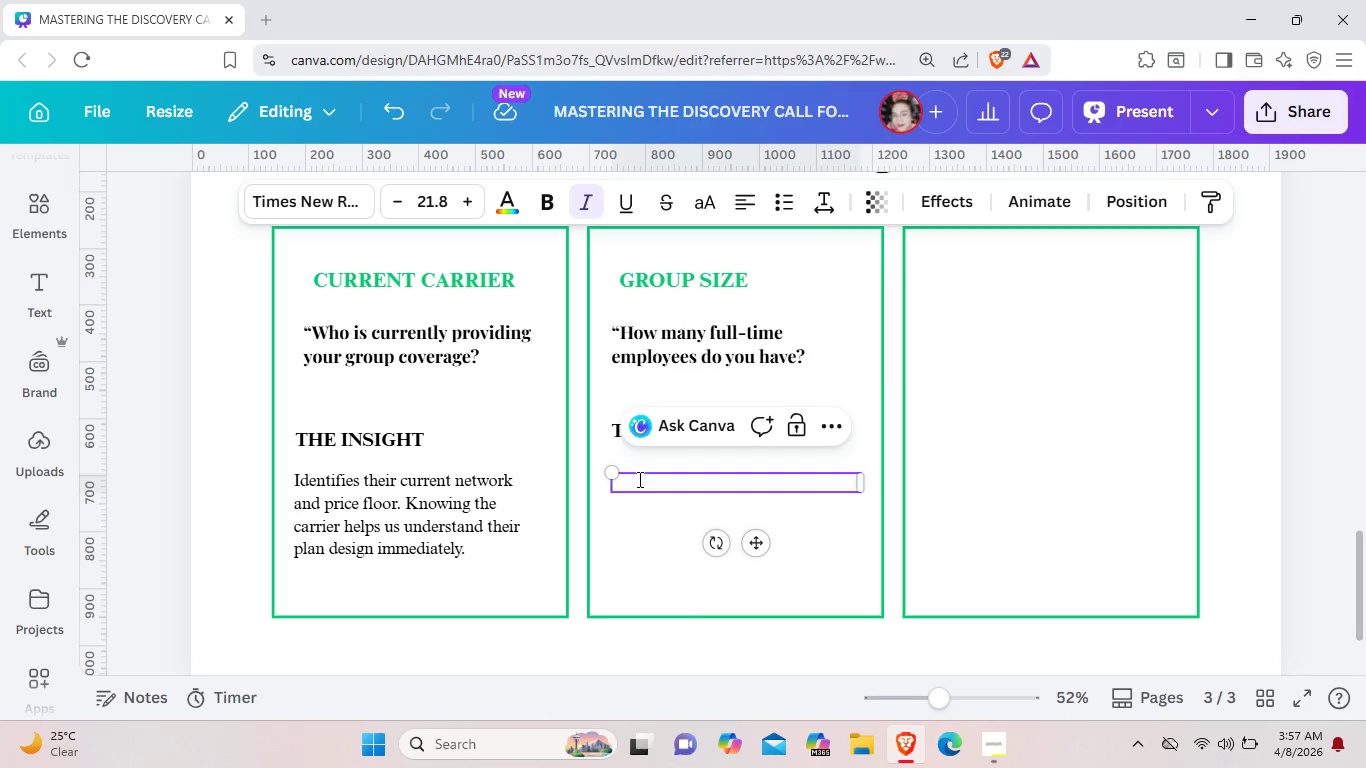 
key(Control+ControlLeft)
 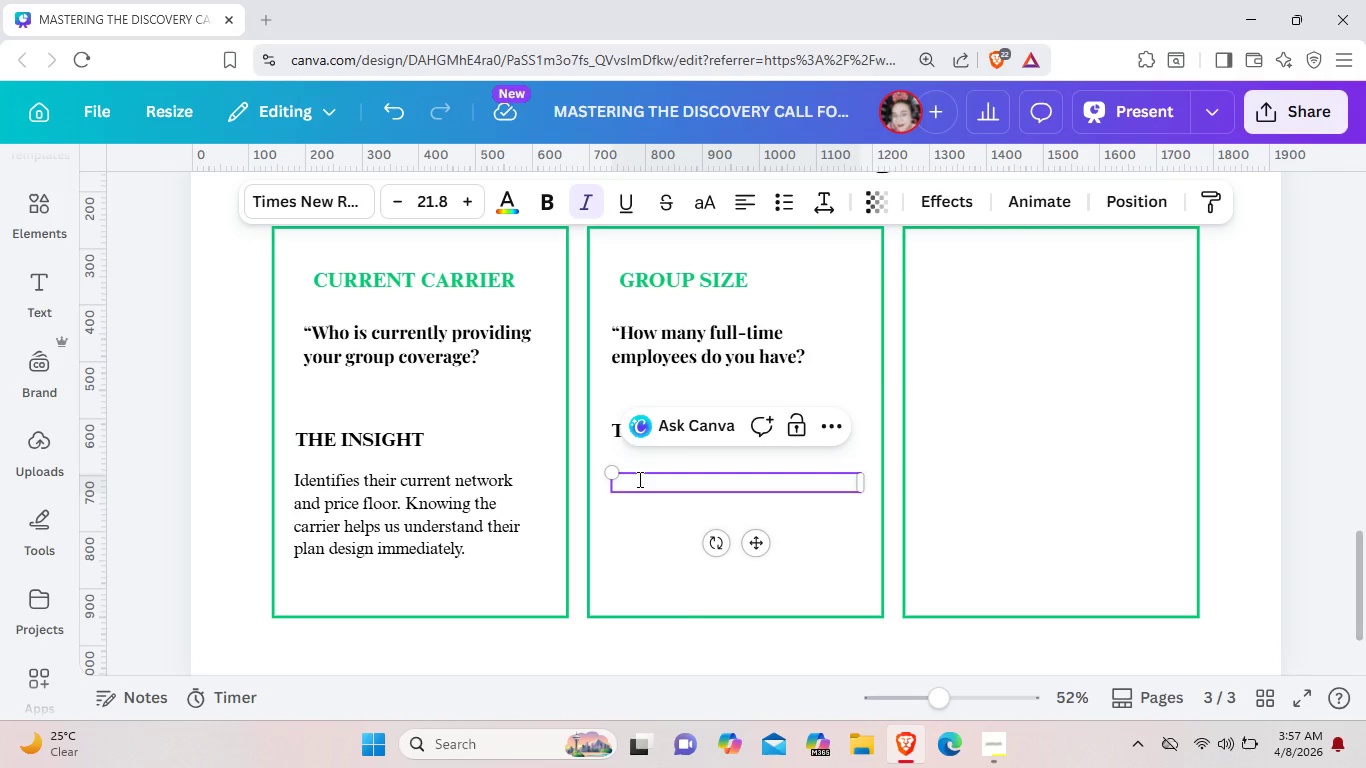 
key(Control+C)
 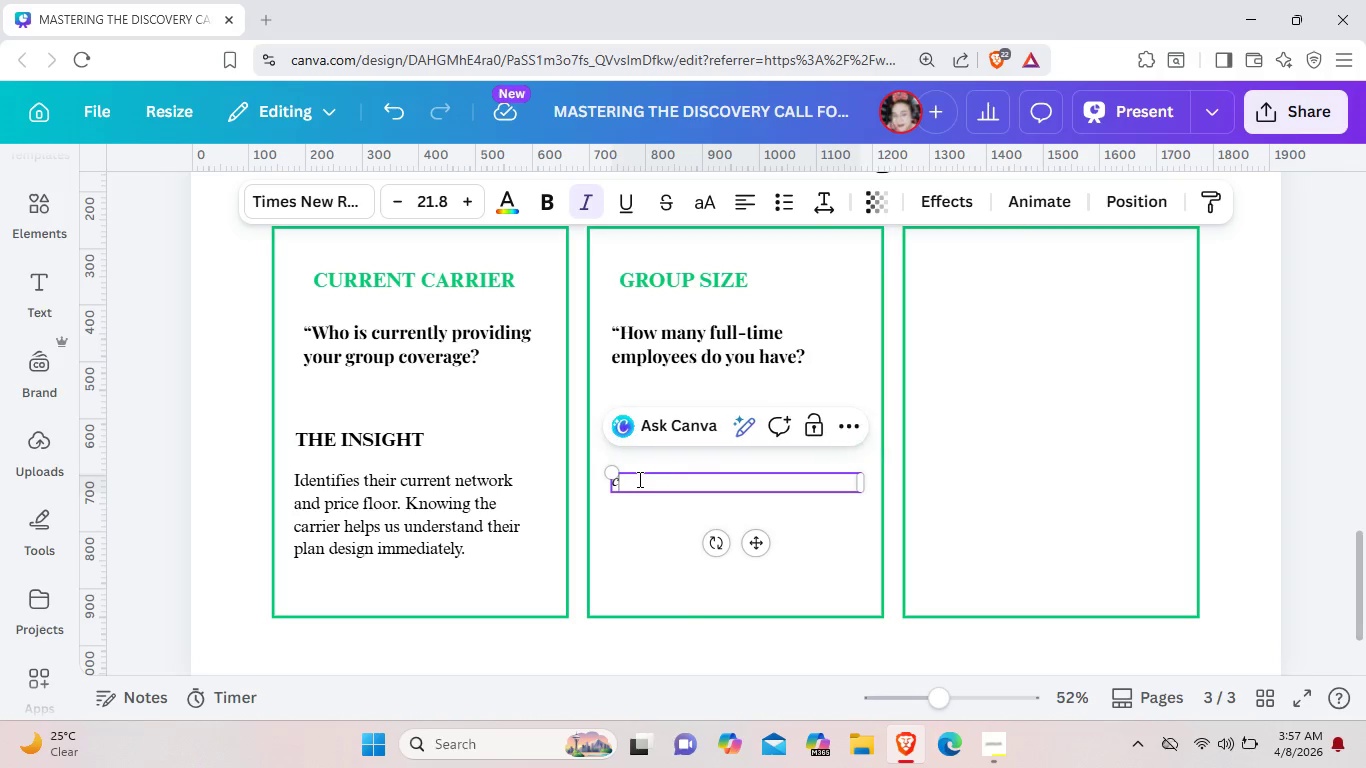 
key(C)
 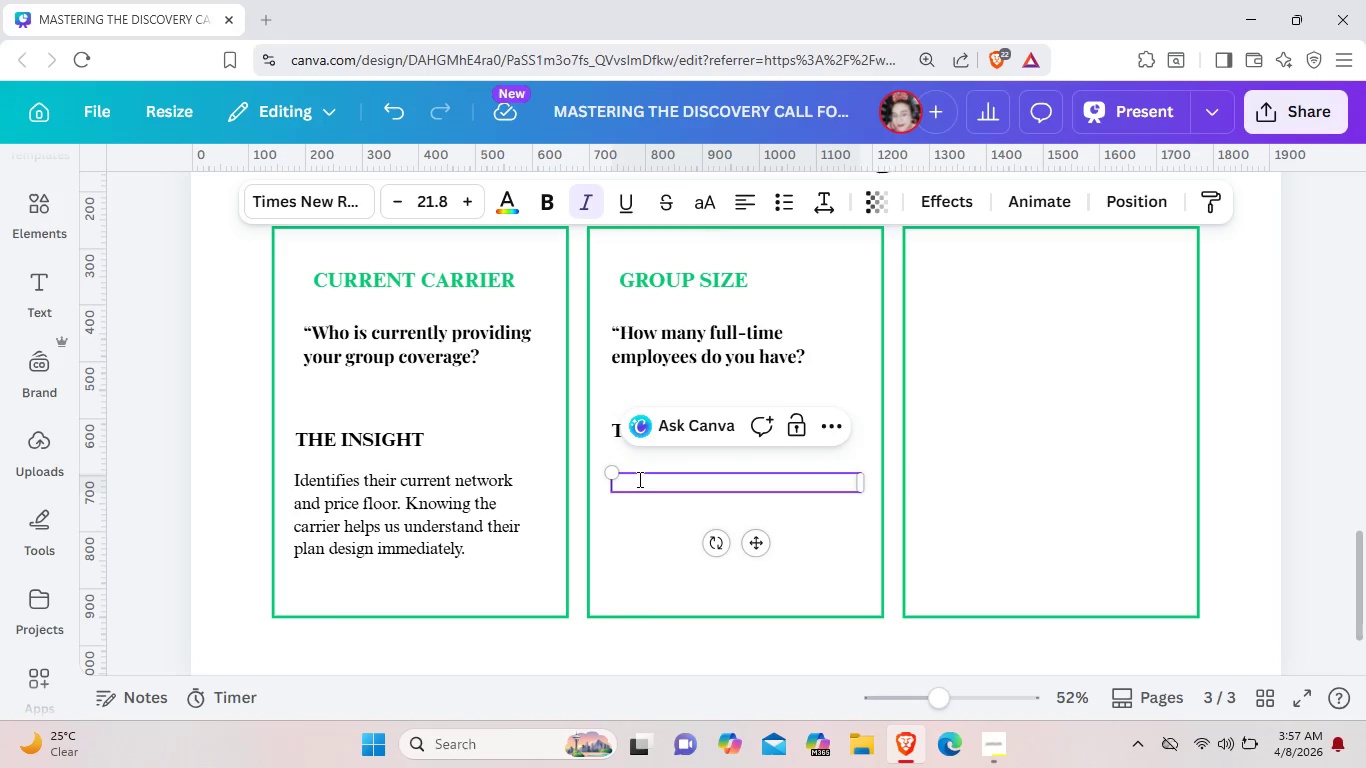 
key(Backspace)
 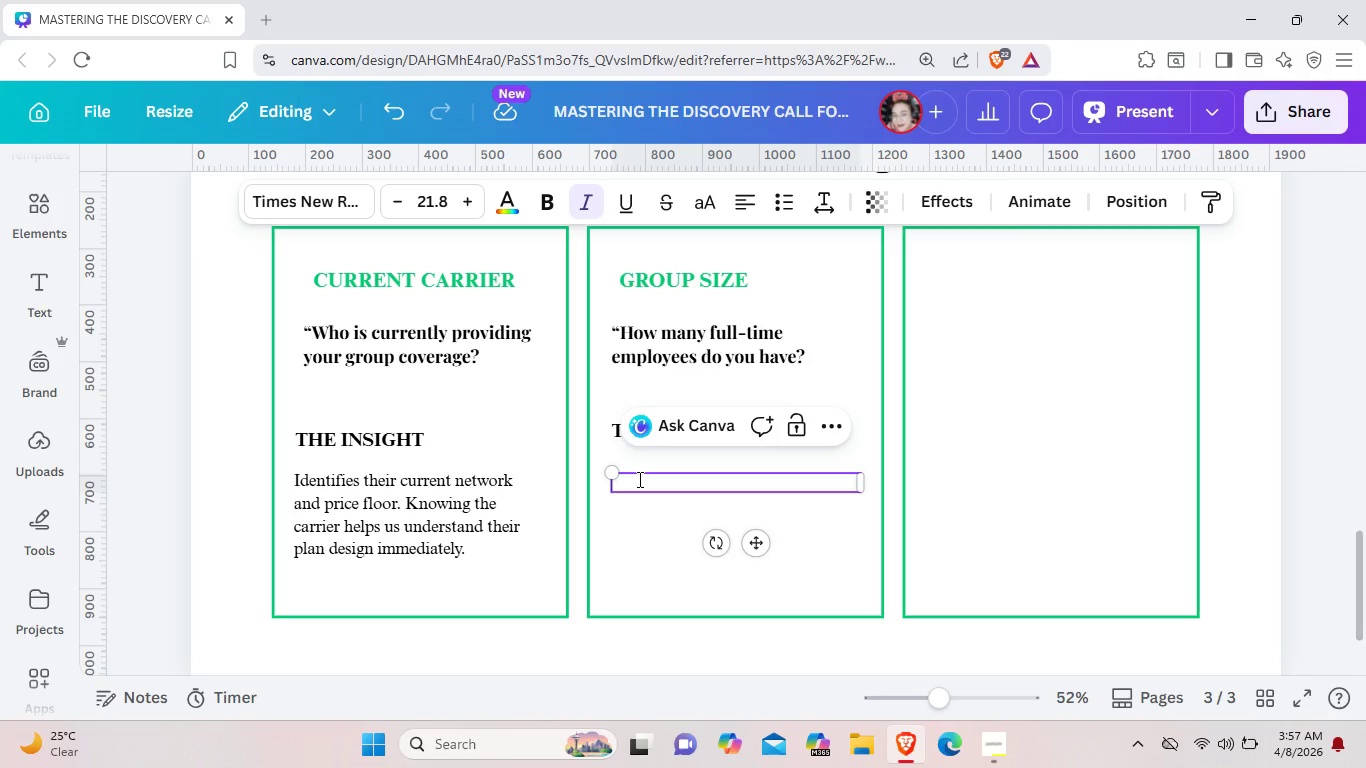 
key(Shift+C)
 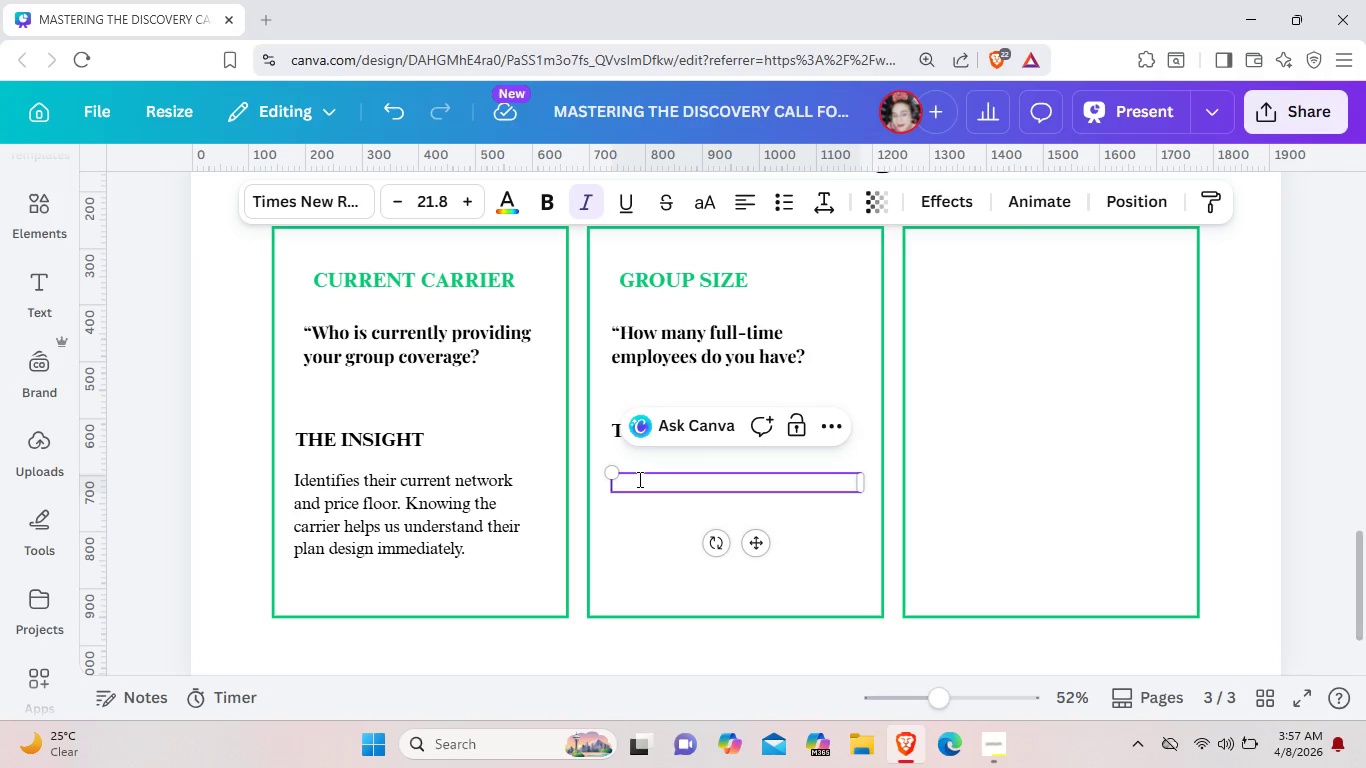 
key(Backspace)
 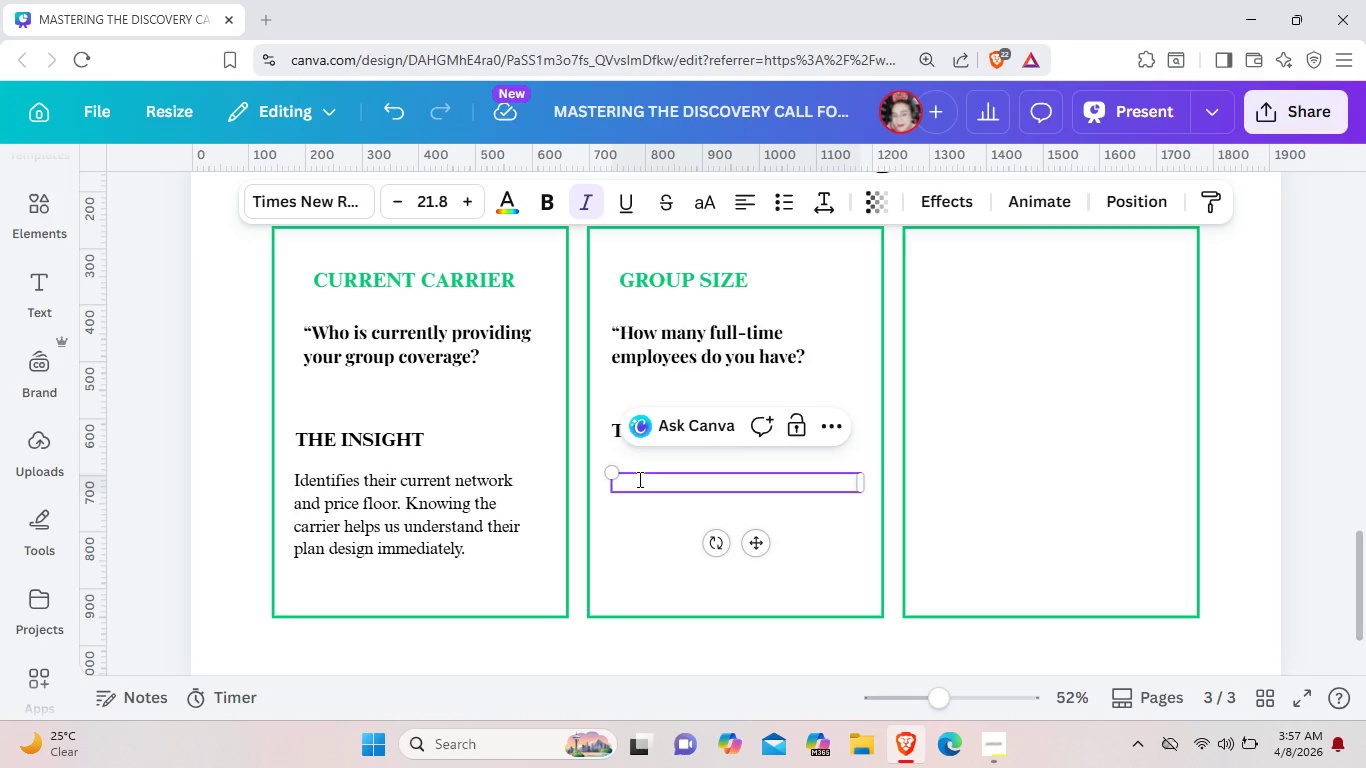 
type(Ci)
key(Backspace)
type(onfirm they fir our 2-2)
key(Backspace)
type(10 emp)
key(Backspace)
type(ployee :)
key(Backspace)
type("sww)
key(Backspace)
type(eet spot".)
 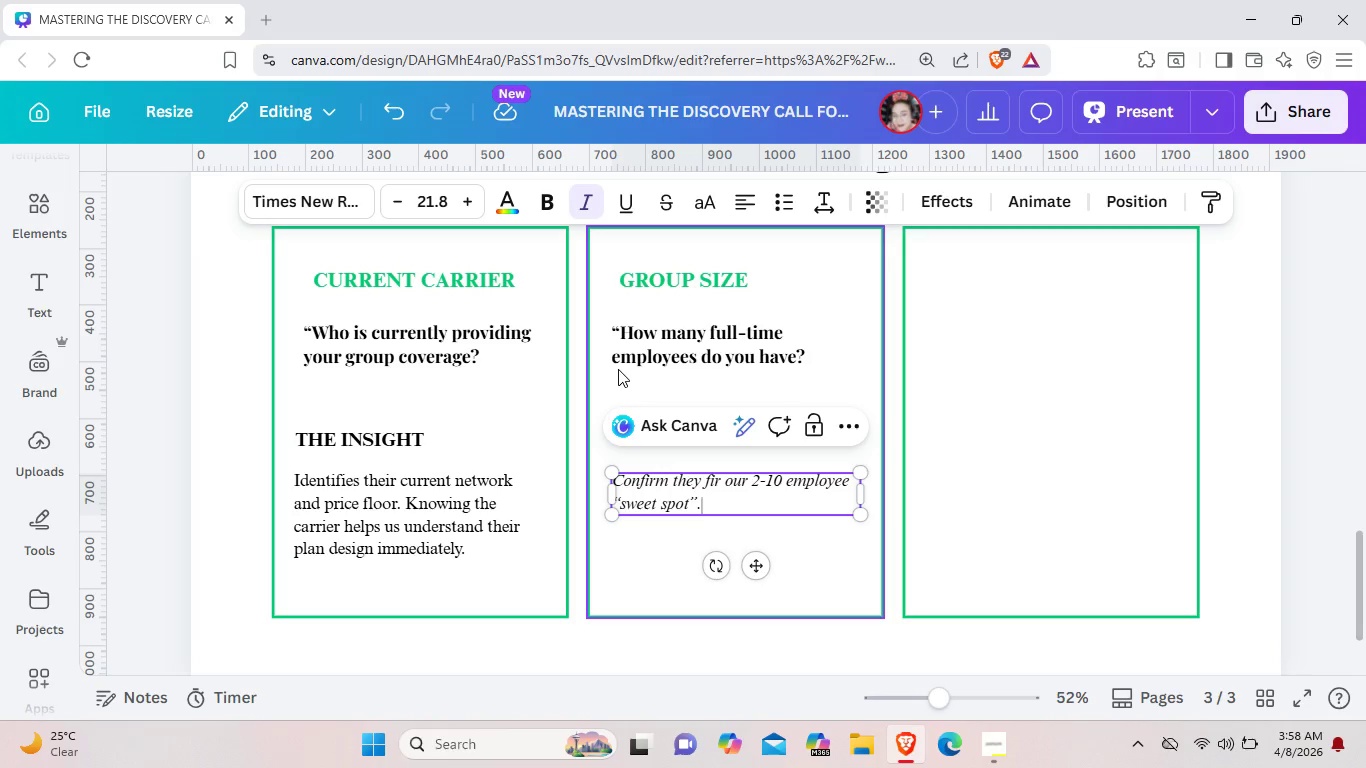 
type( We specialize on)
key(Backspace)
key(Backspace)
type(in this niche where large bo)
key(Backspace)
type(rokers often provide less service.)
 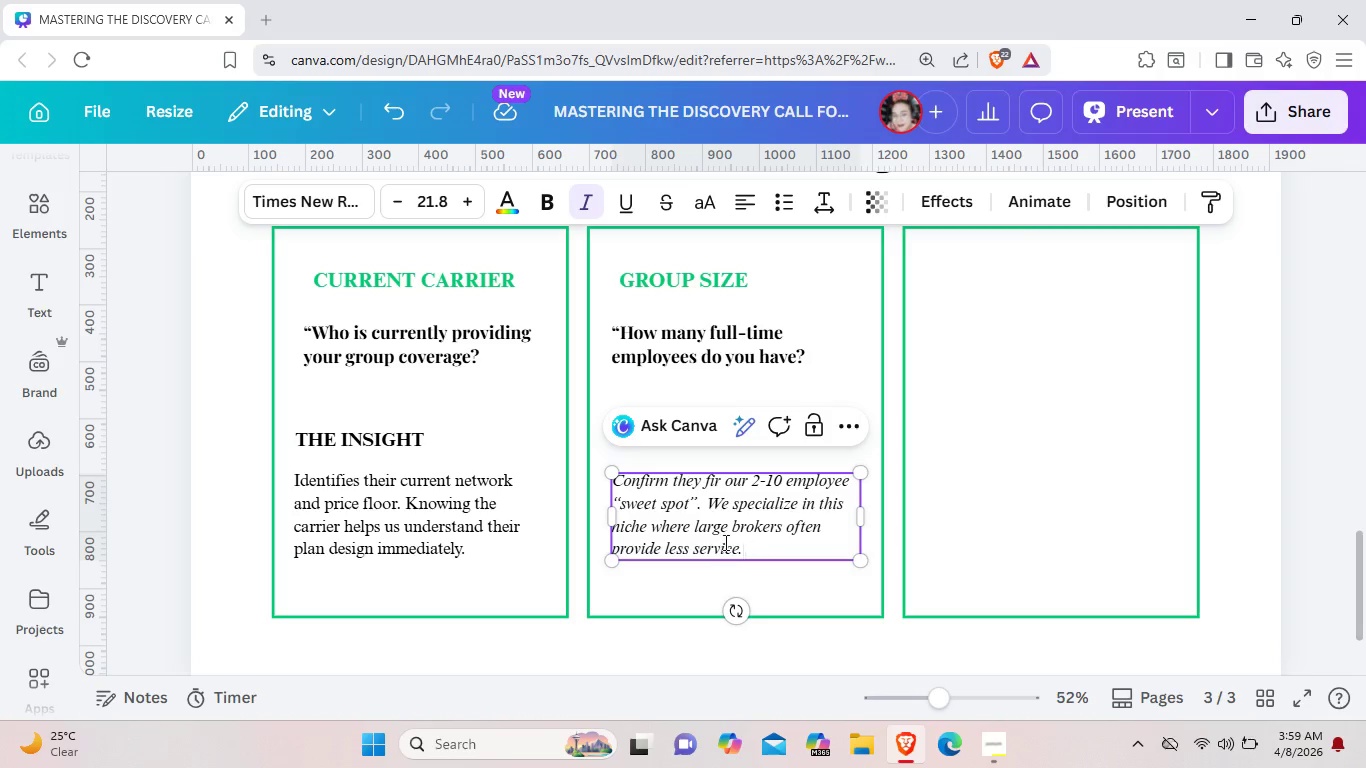 
left_click_drag(start_coordinate=[751, 545], to_coordinate=[595, 492])
 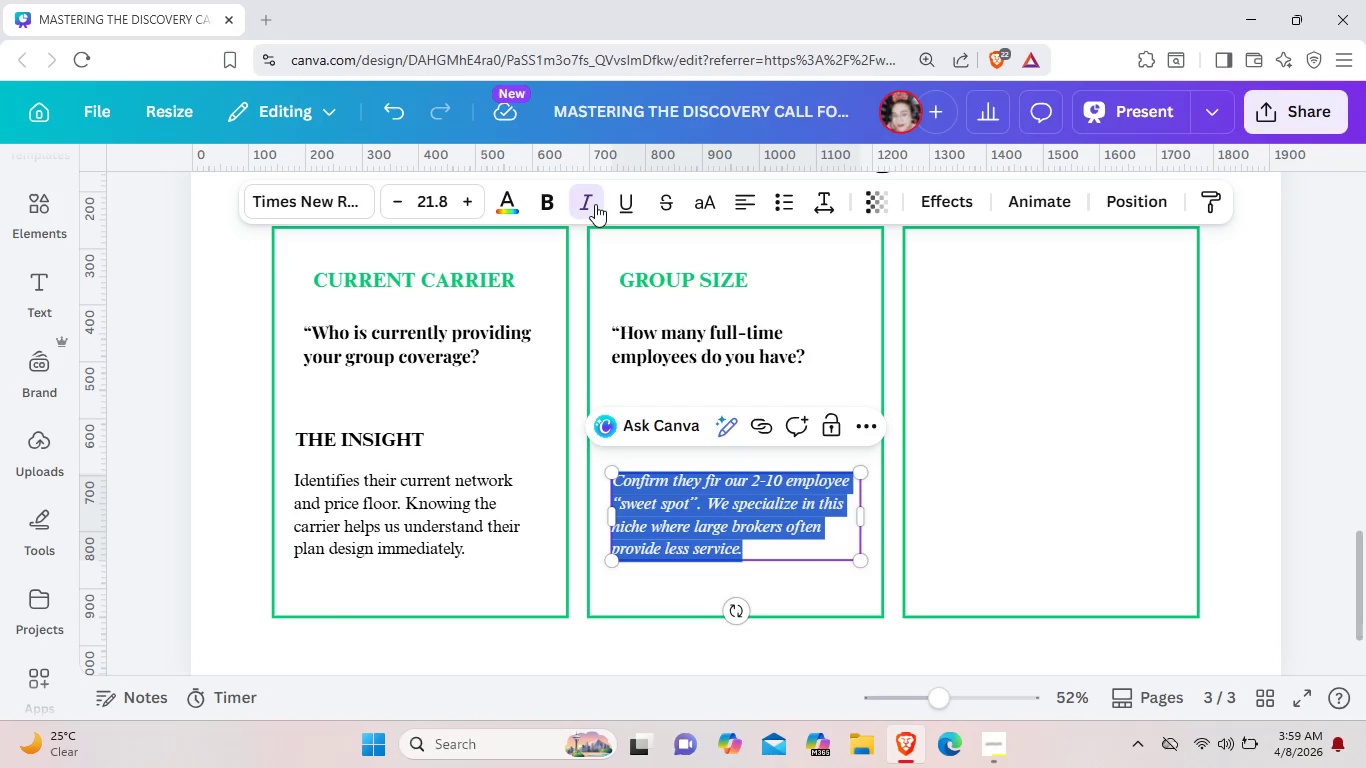 
left_click([595, 204])
 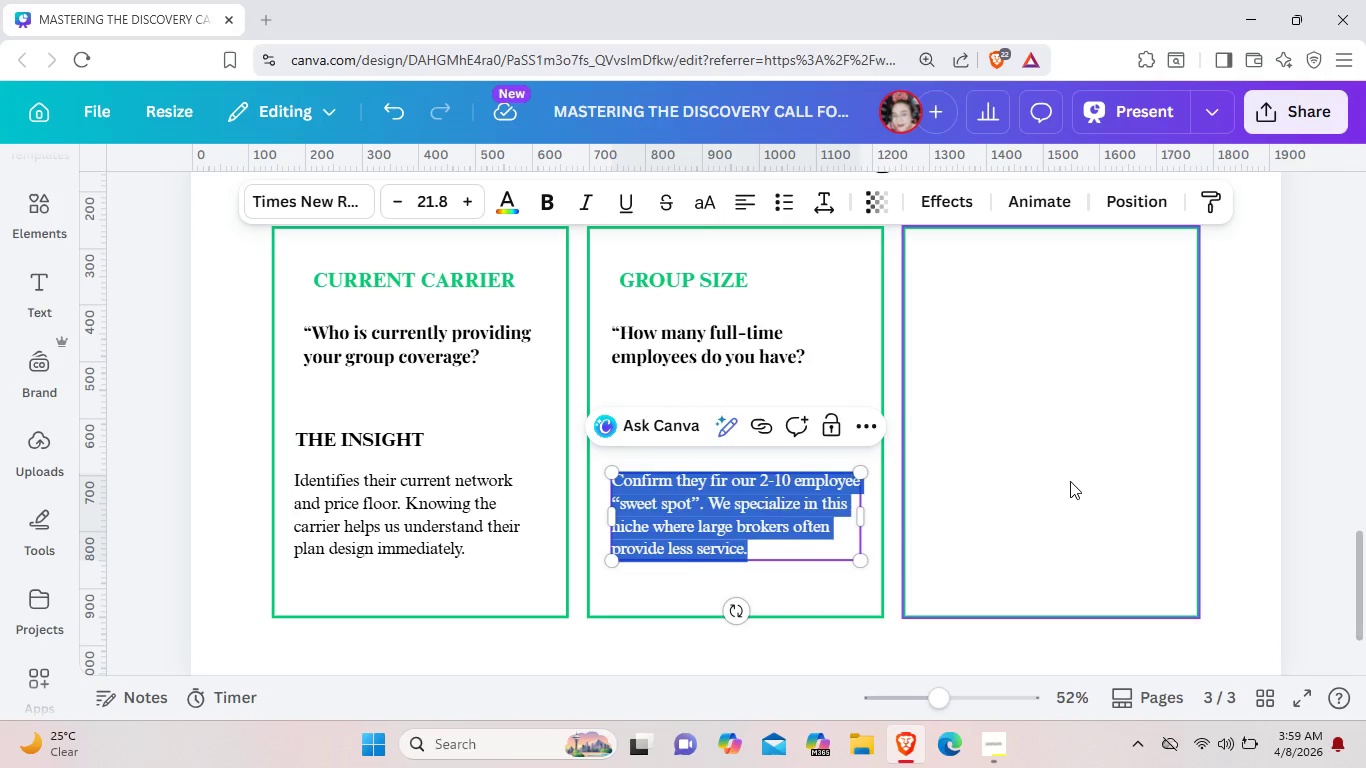 
left_click([1070, 481])
 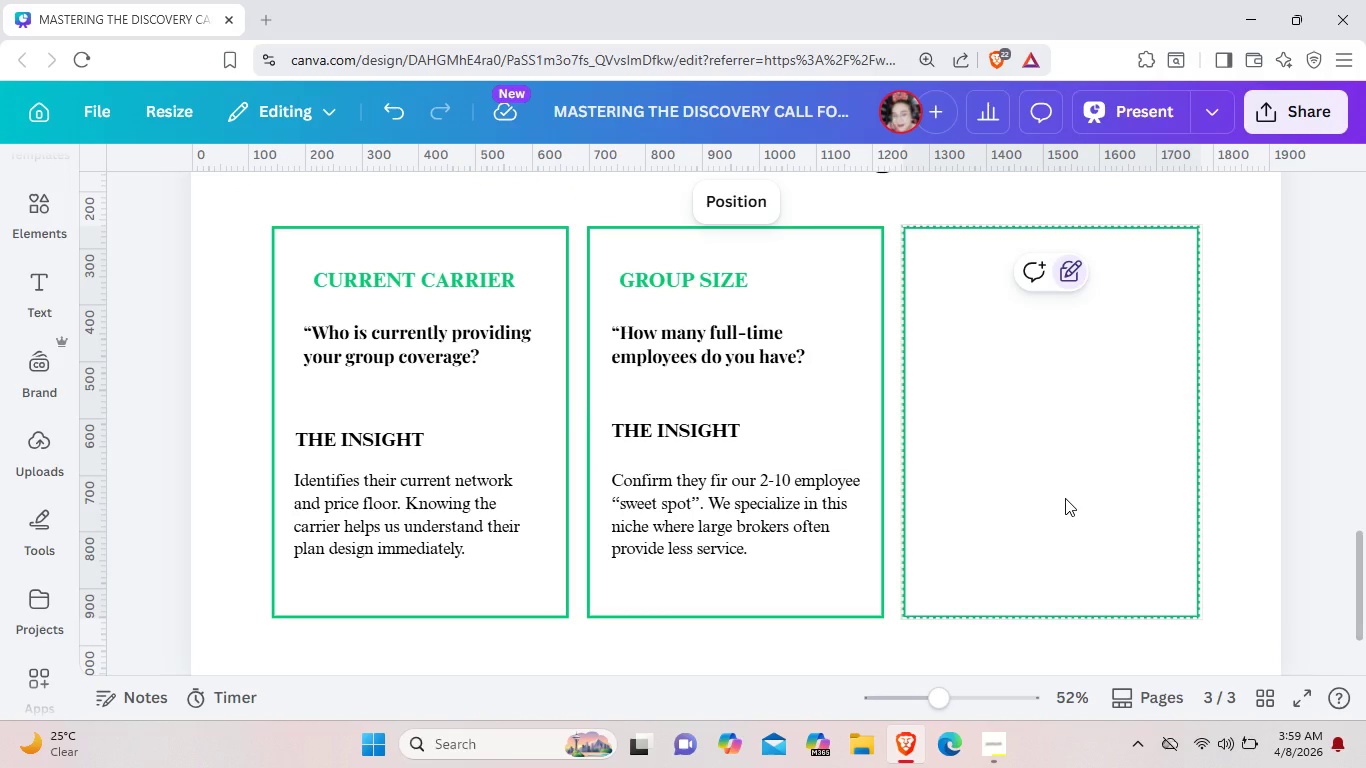 
wait(10.88)
 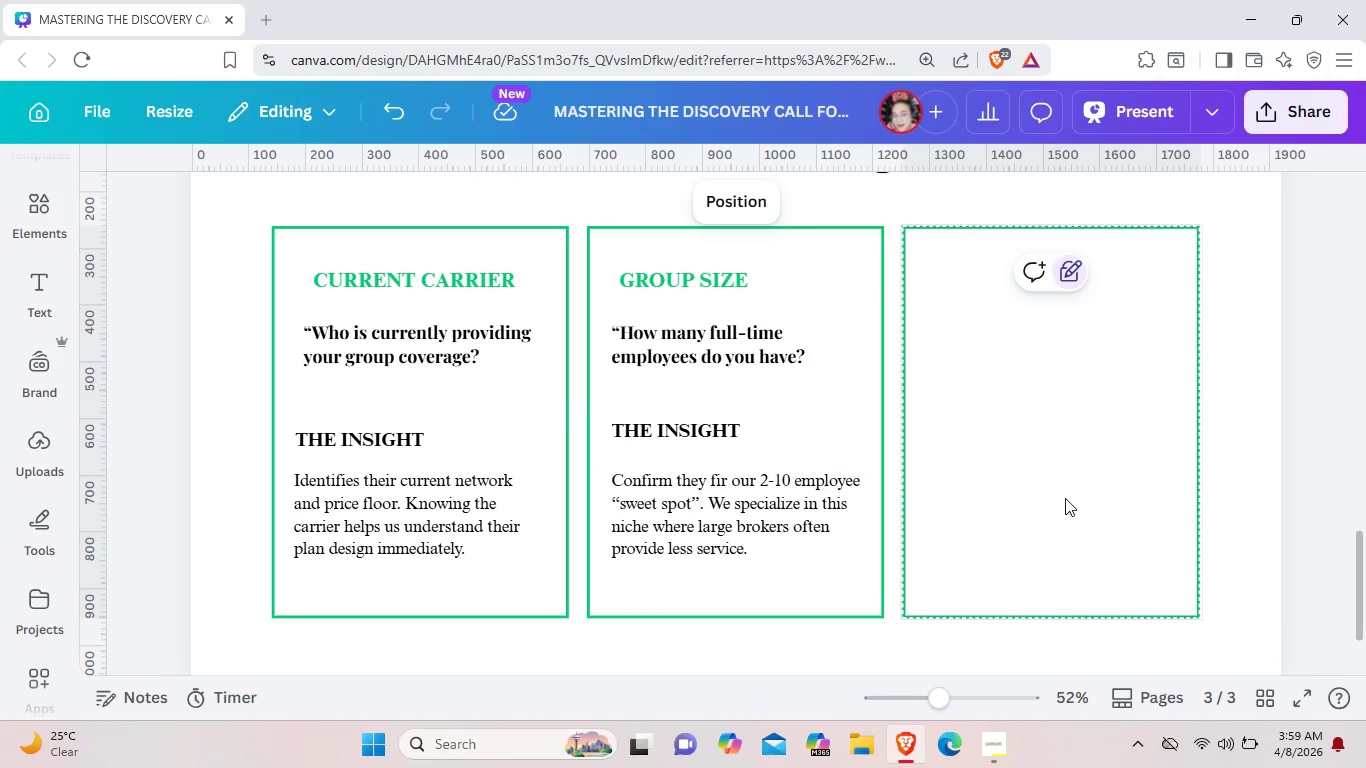 
left_click([989, 735])